 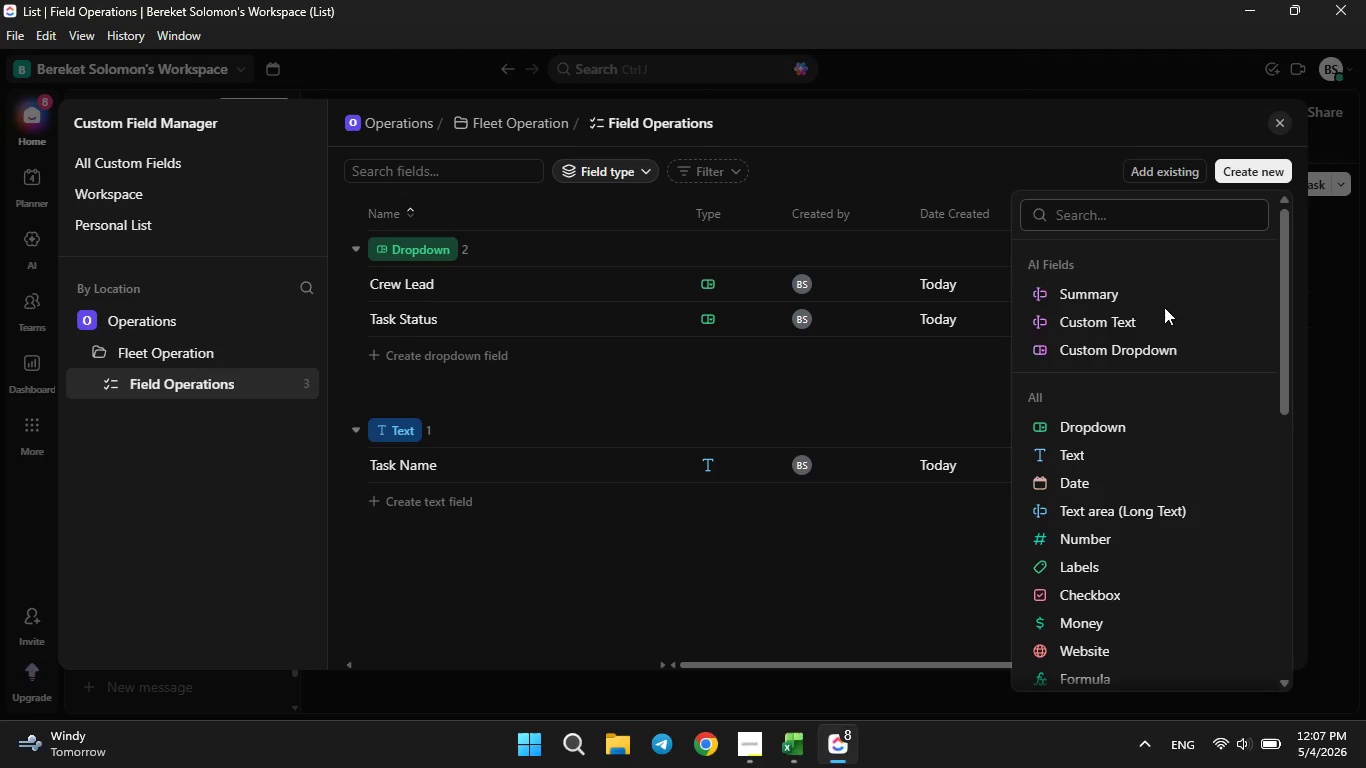 
left_click([1105, 429])
 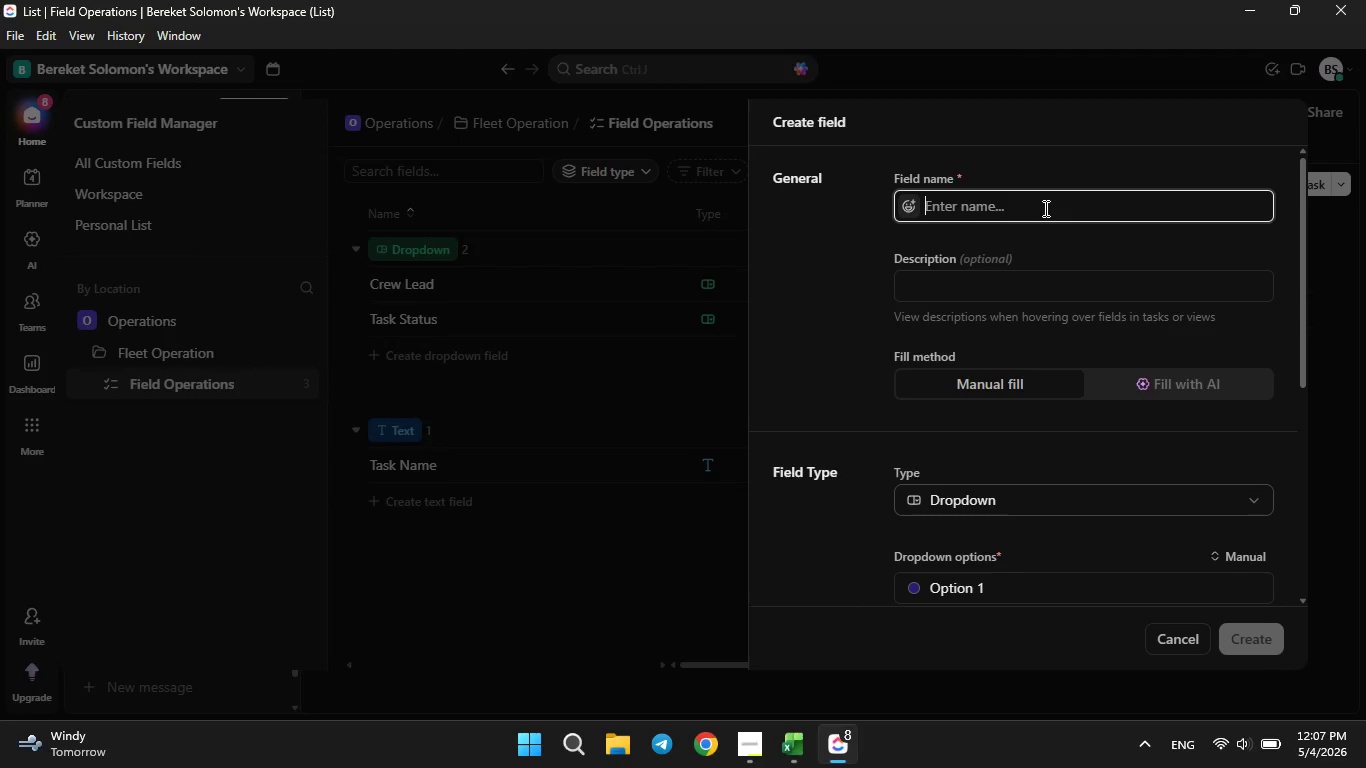 
type(DropService Type)
 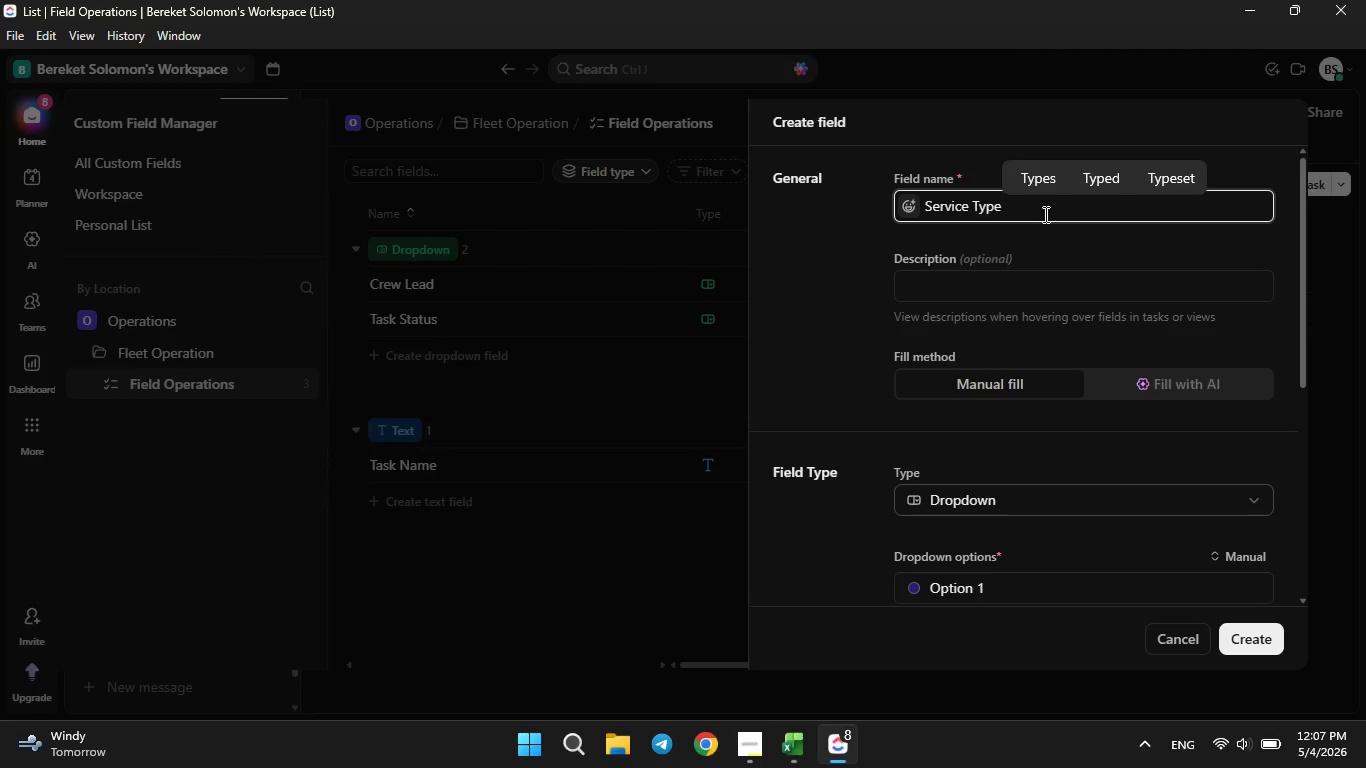 
hold_key(key=Backspace, duration=0.8)
 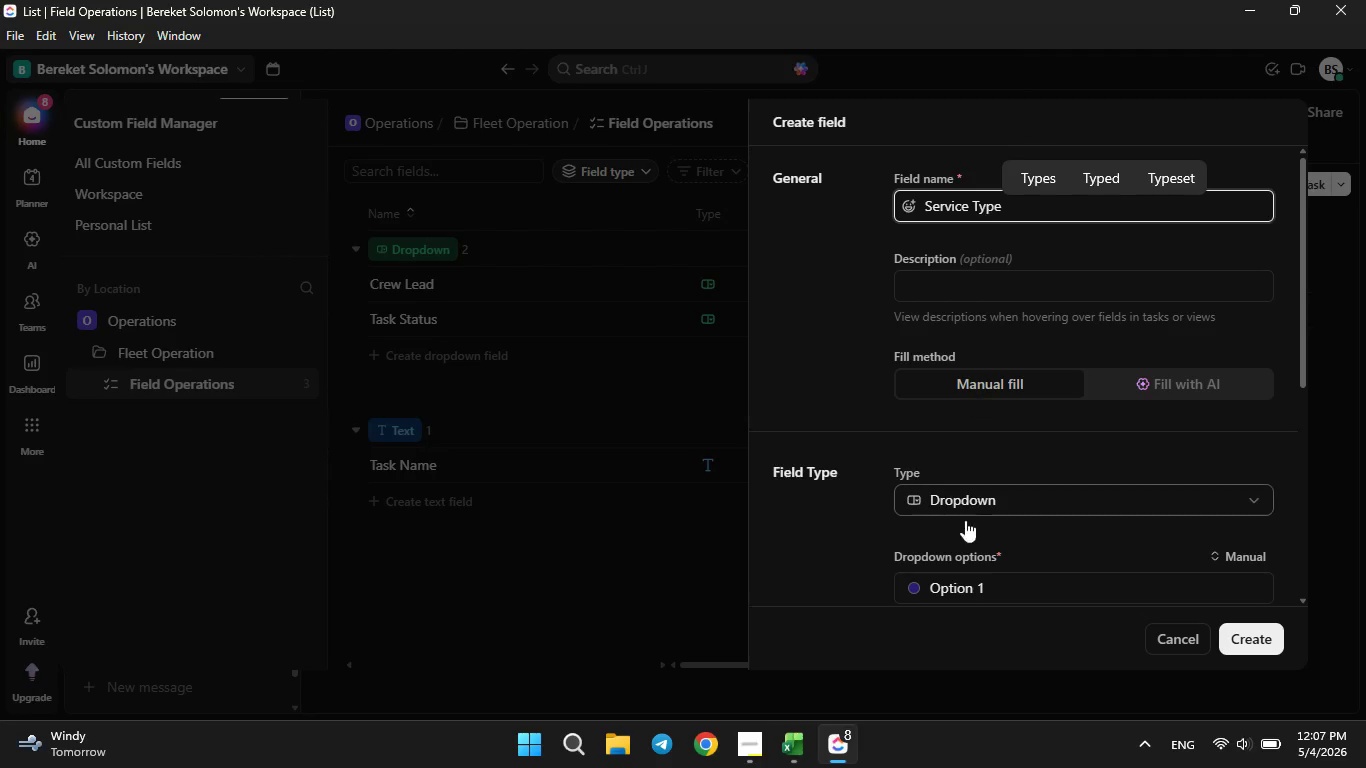 
left_click([797, 744])
 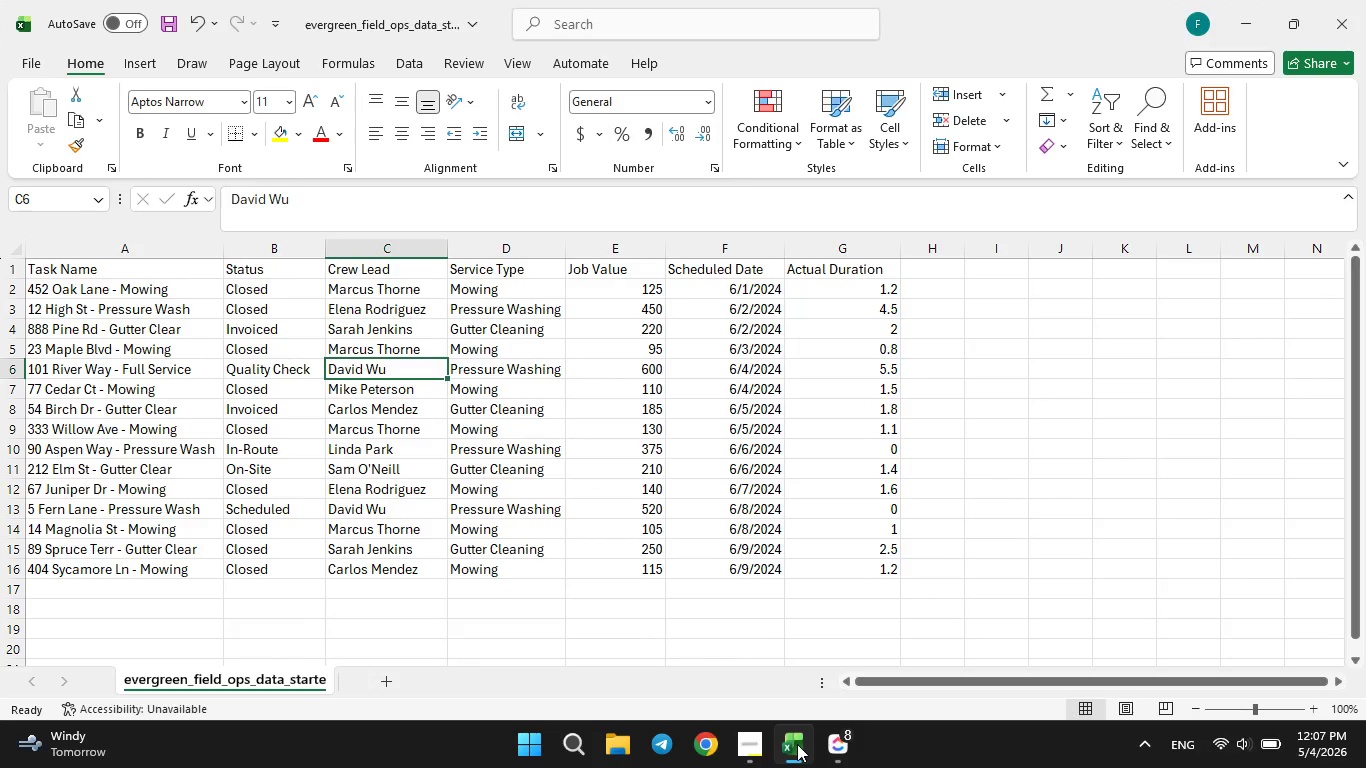 
left_click([797, 744])
 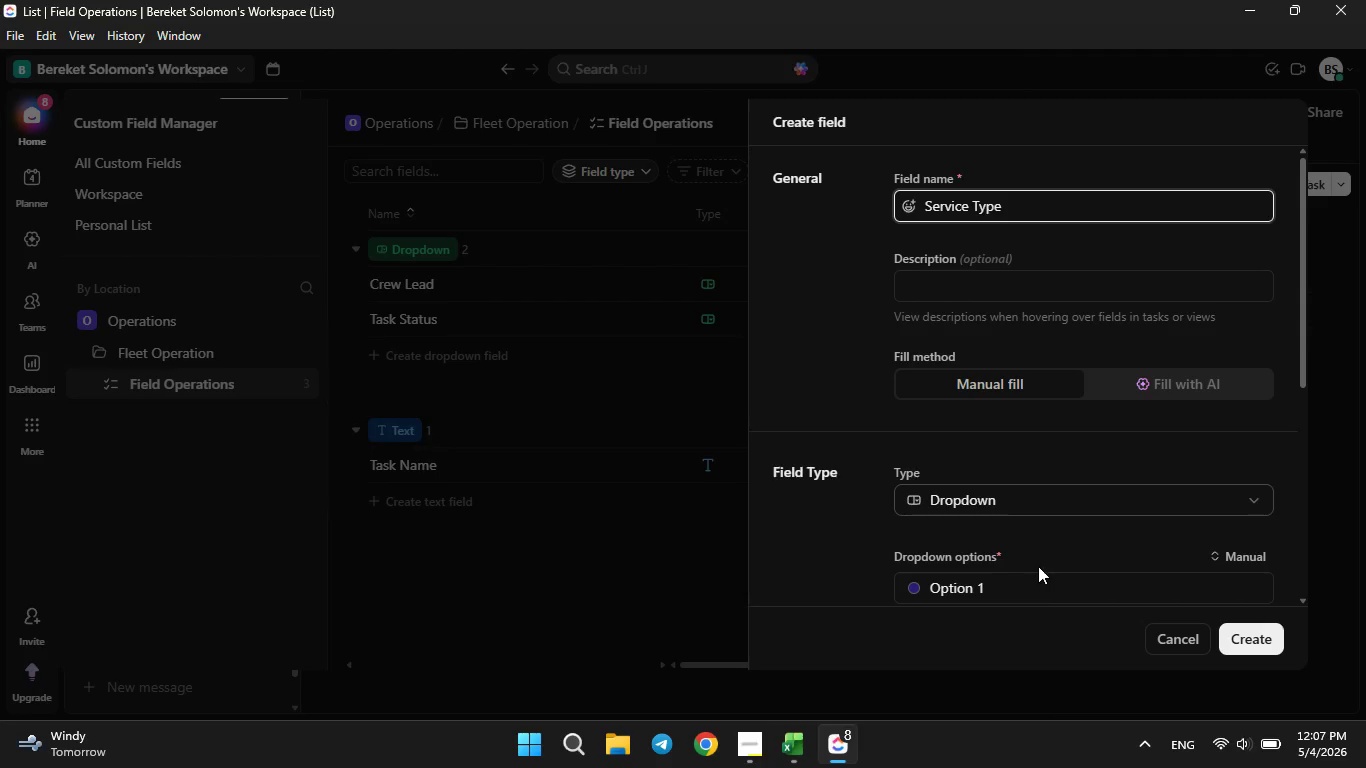 
left_click([1021, 582])
 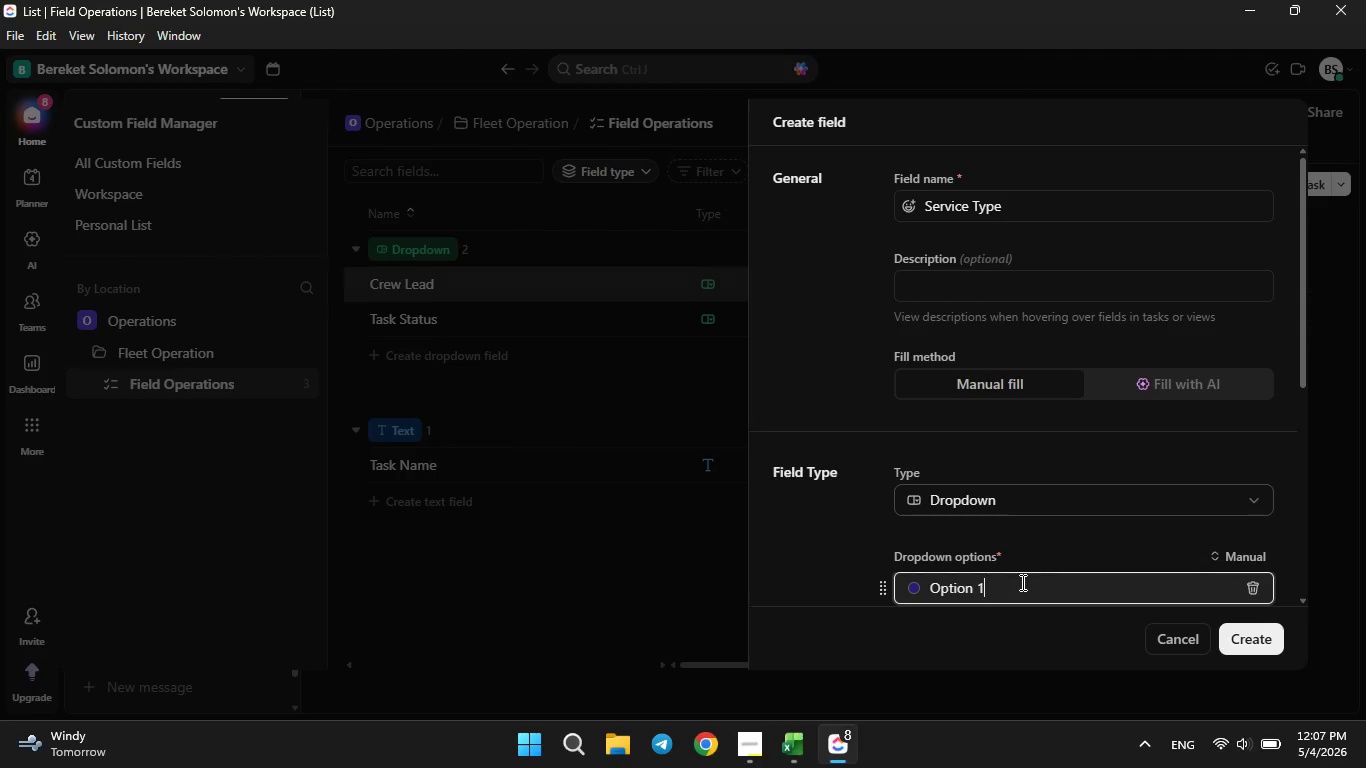 
key(Backspace)
type(N)
key(Backspace)
type(Mowing)
 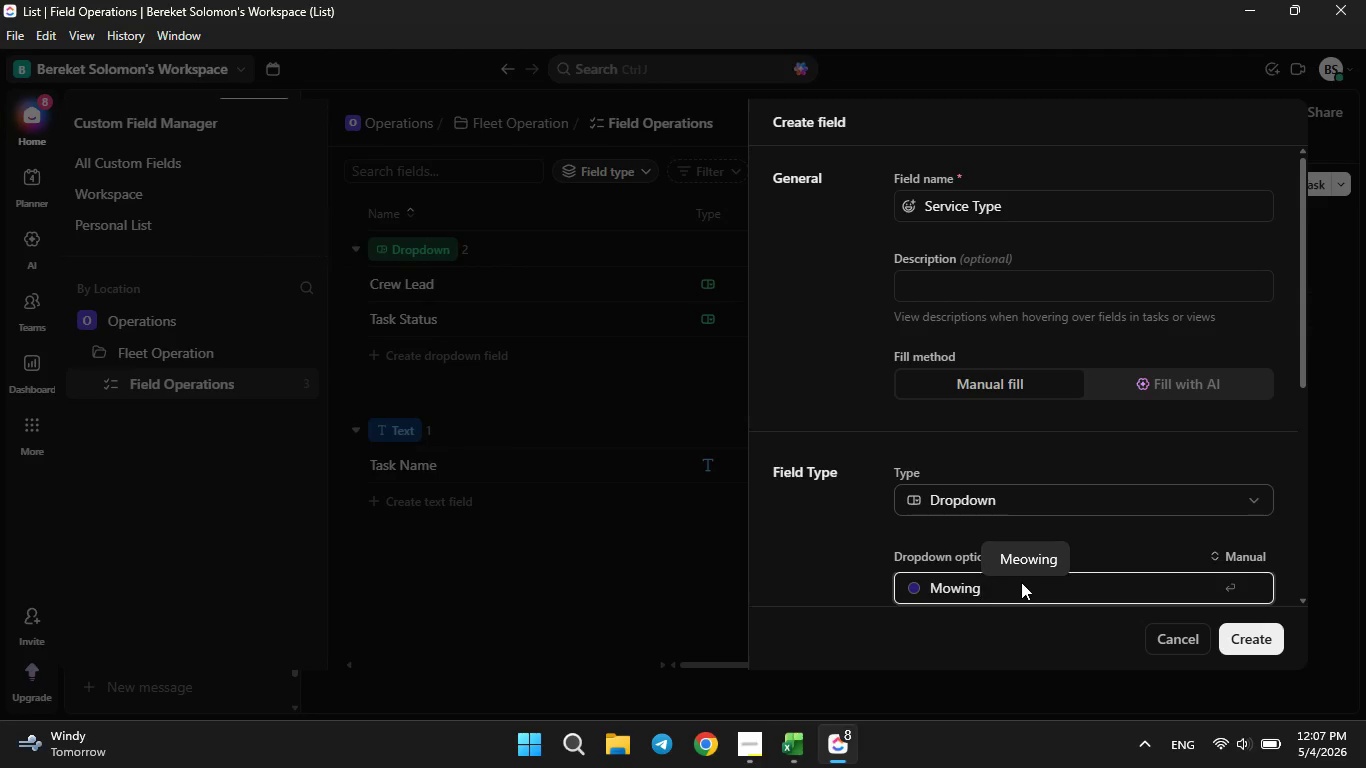 
scroll: coordinate [1183, 439], scroll_direction: down, amount: 7.0
 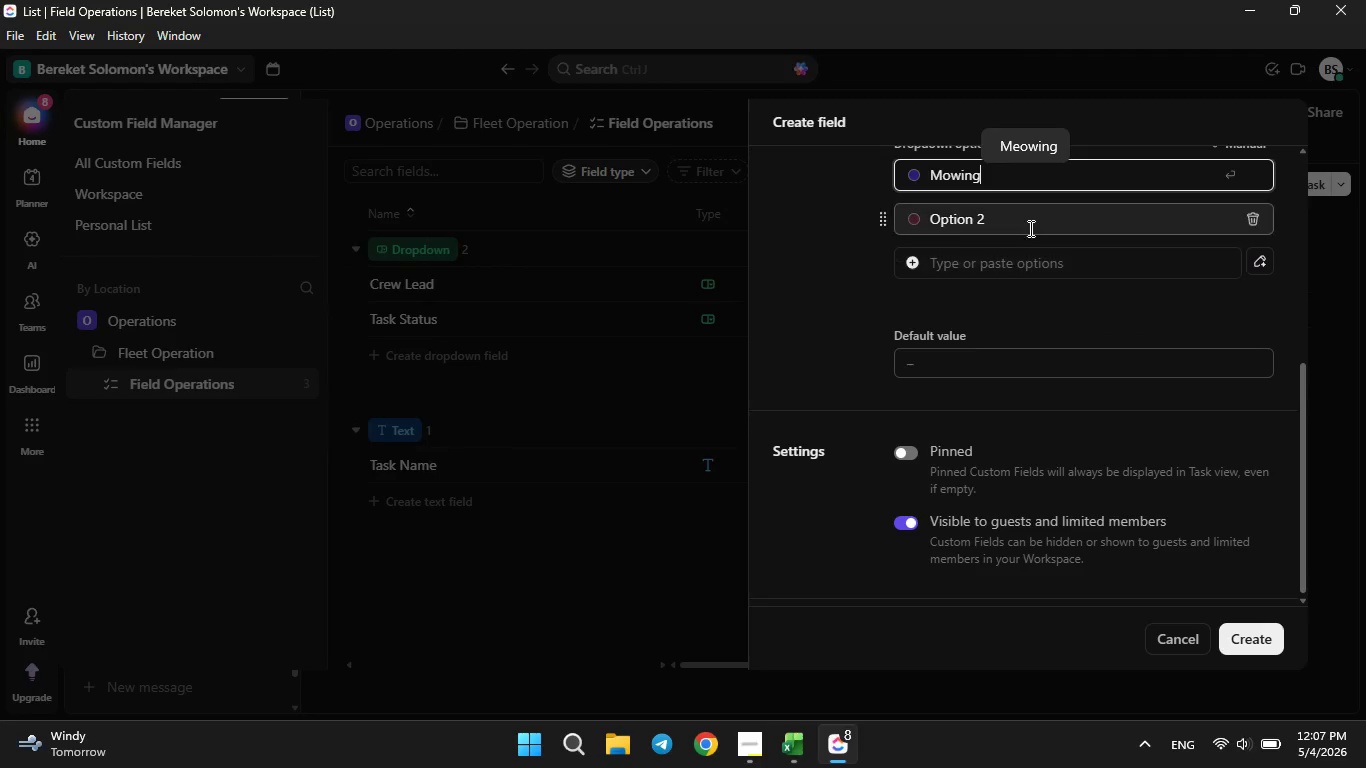 
left_click([1026, 224])
 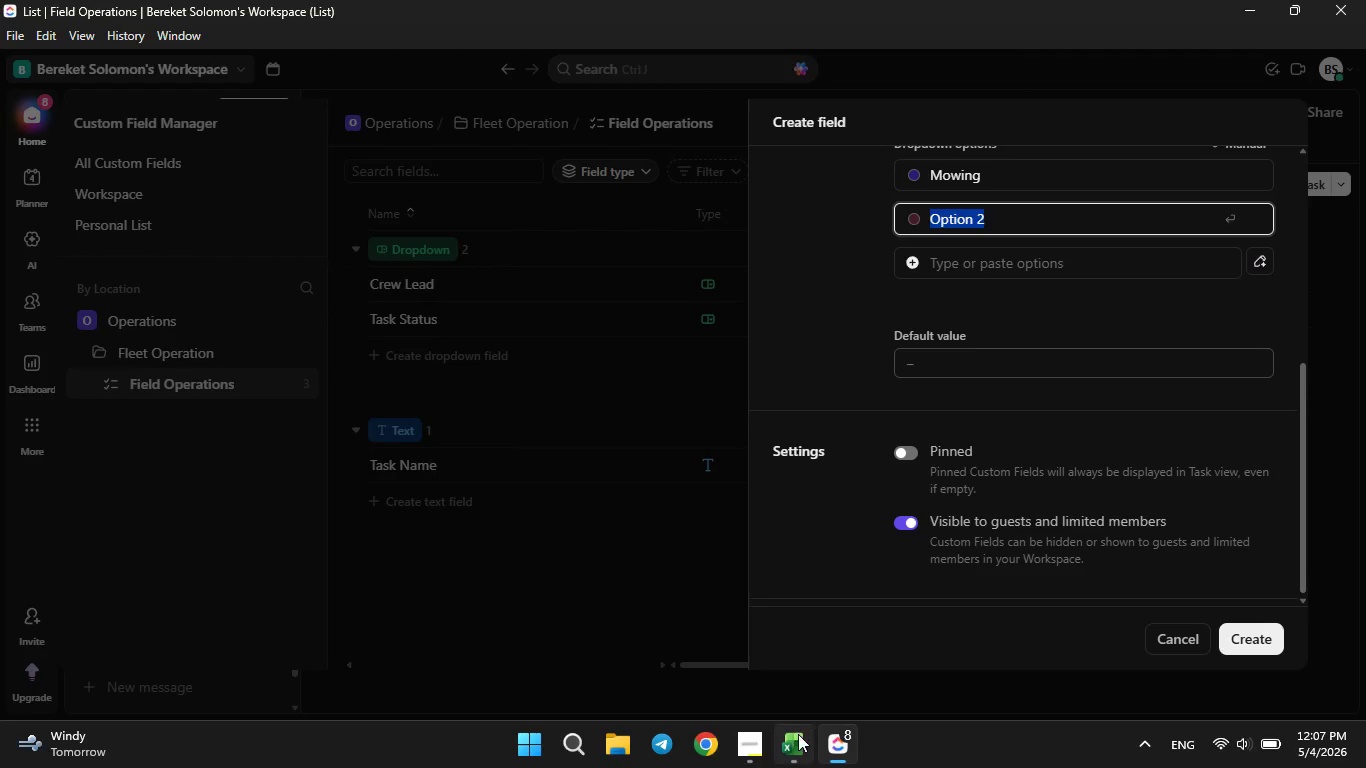 
left_click([798, 734])
 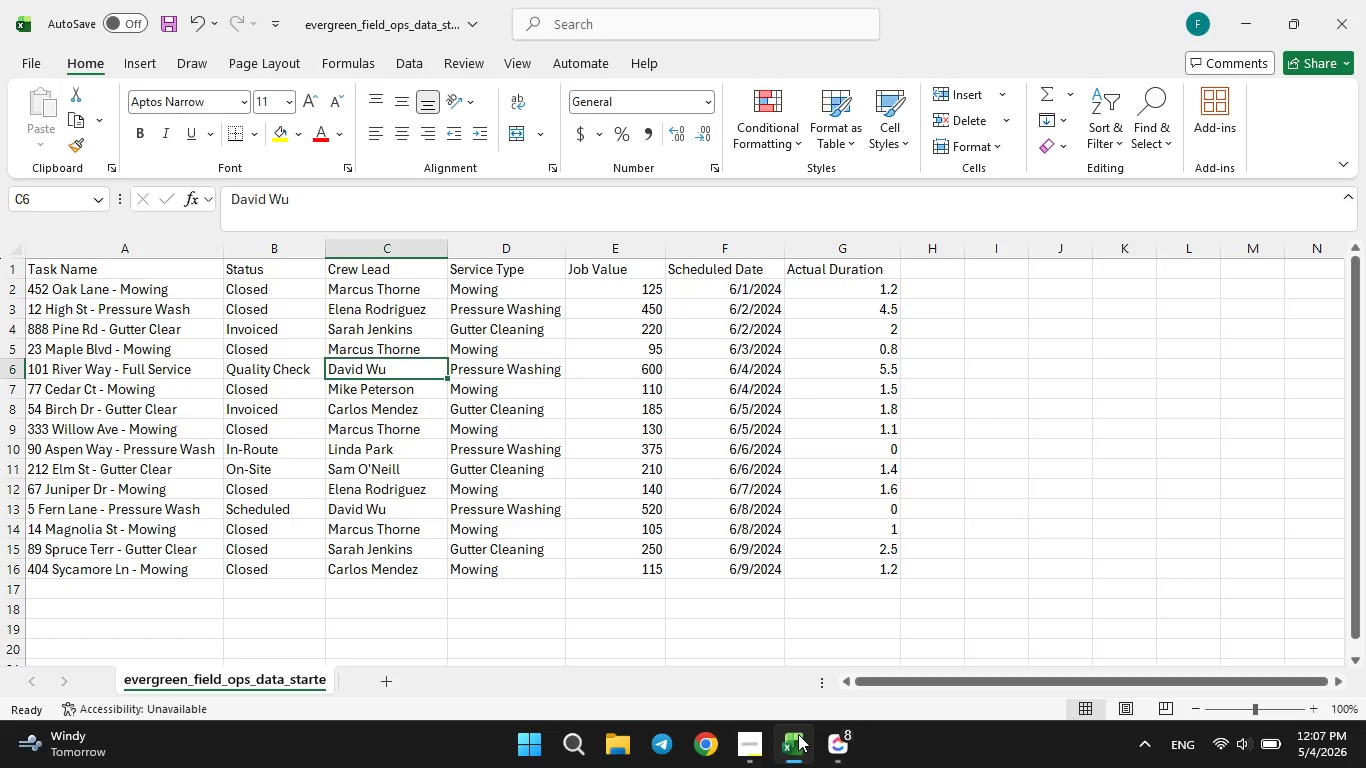 
left_click([798, 734])
 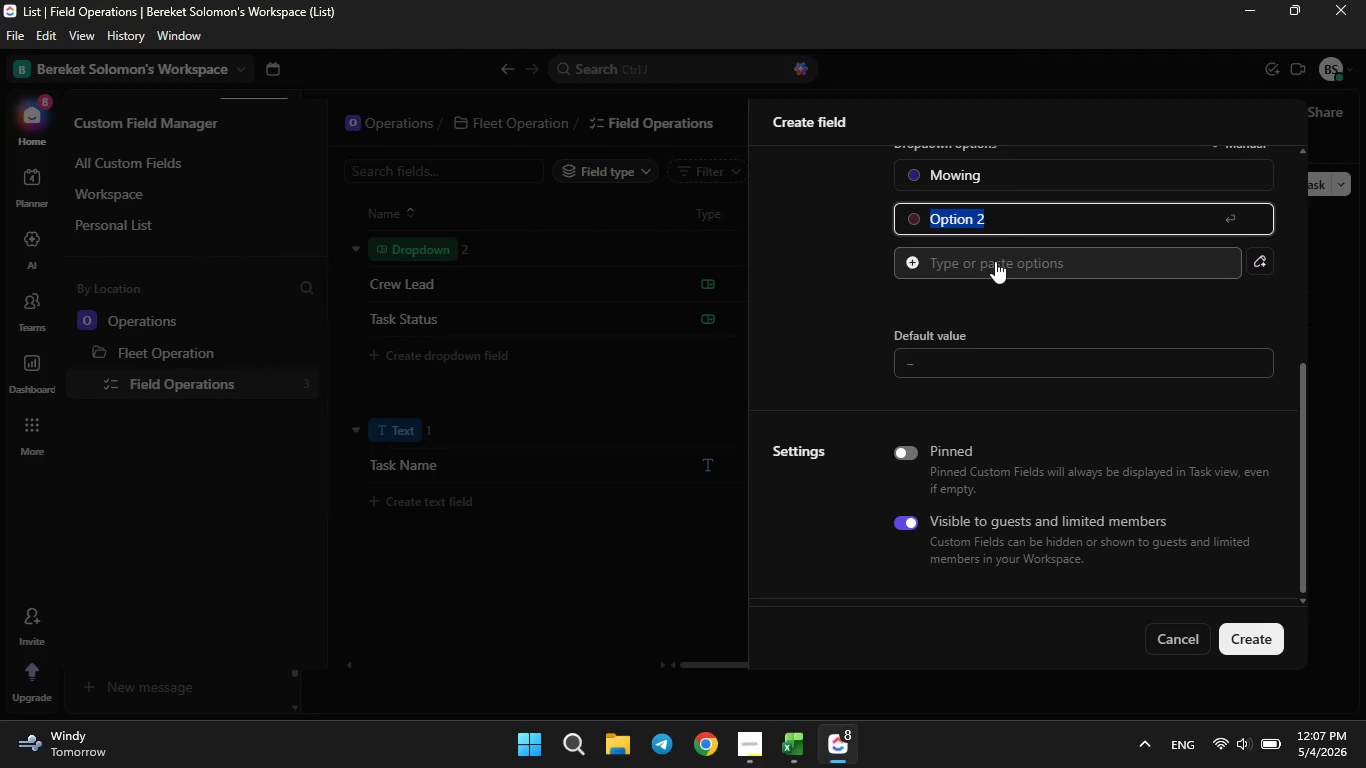 
key(Backspace)
type(Pressure Wash)
 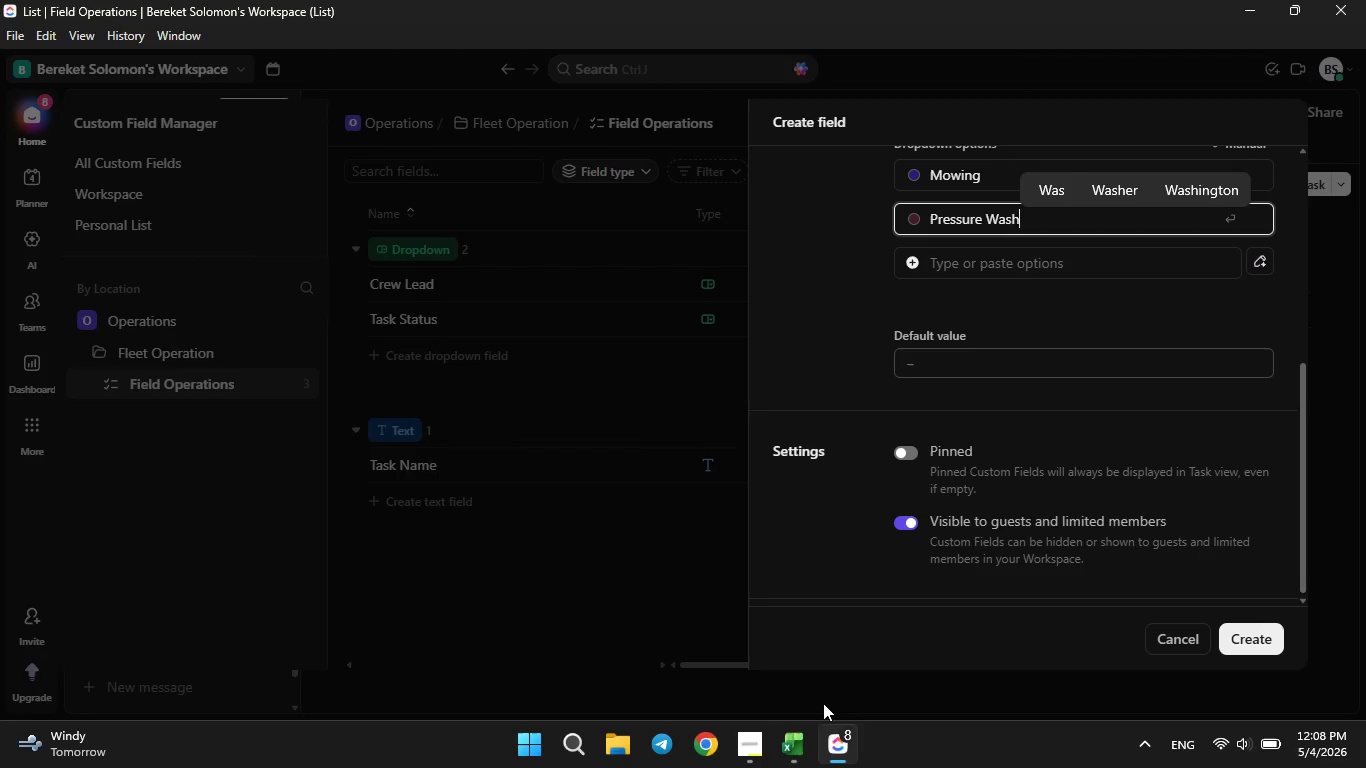 
left_click([800, 735])
 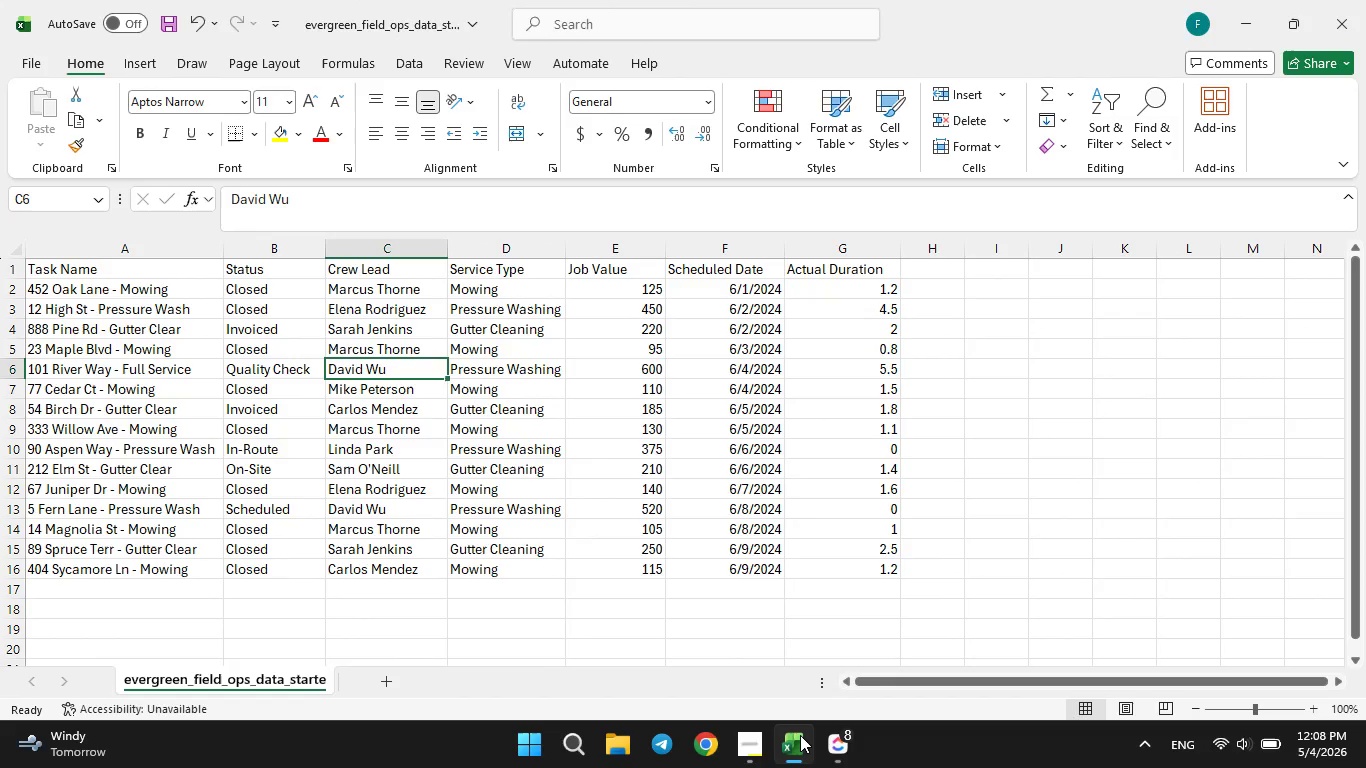 
left_click([800, 735])
 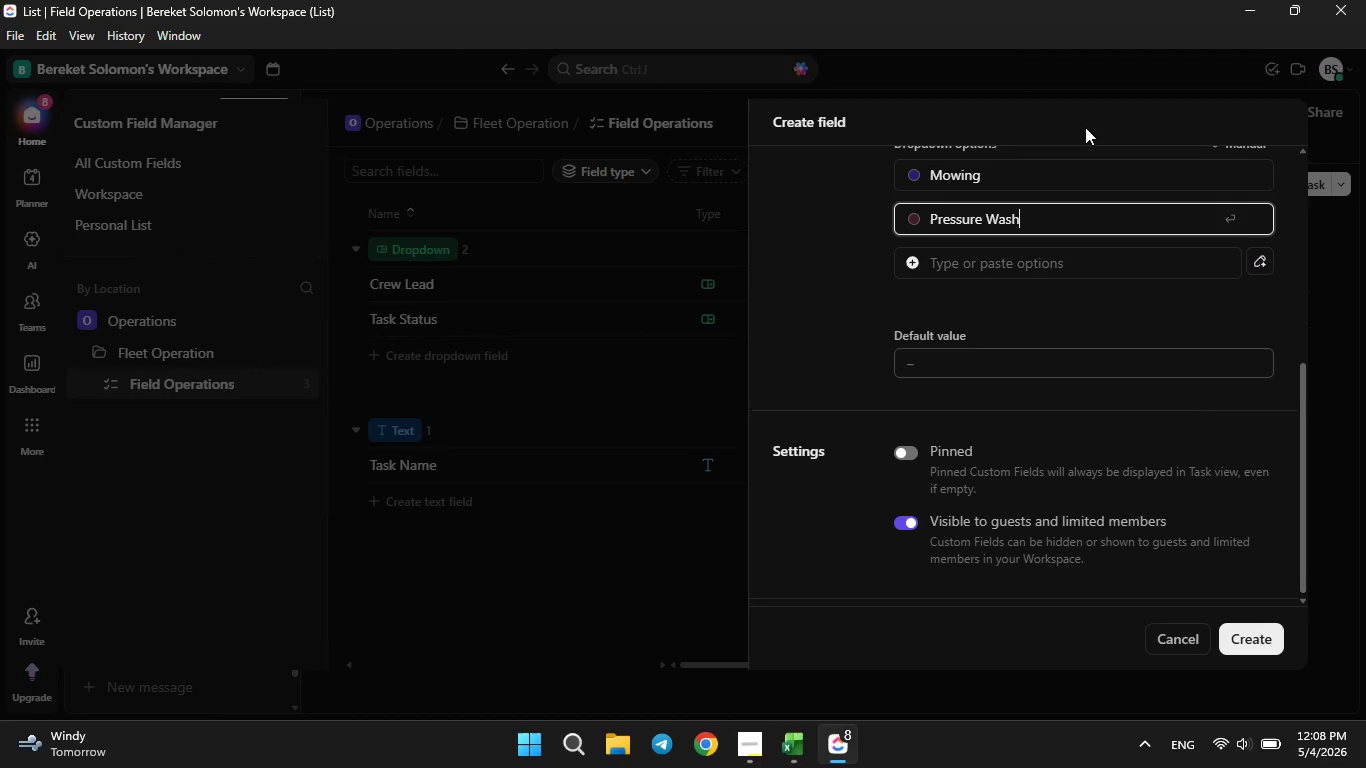 
type(ing)
 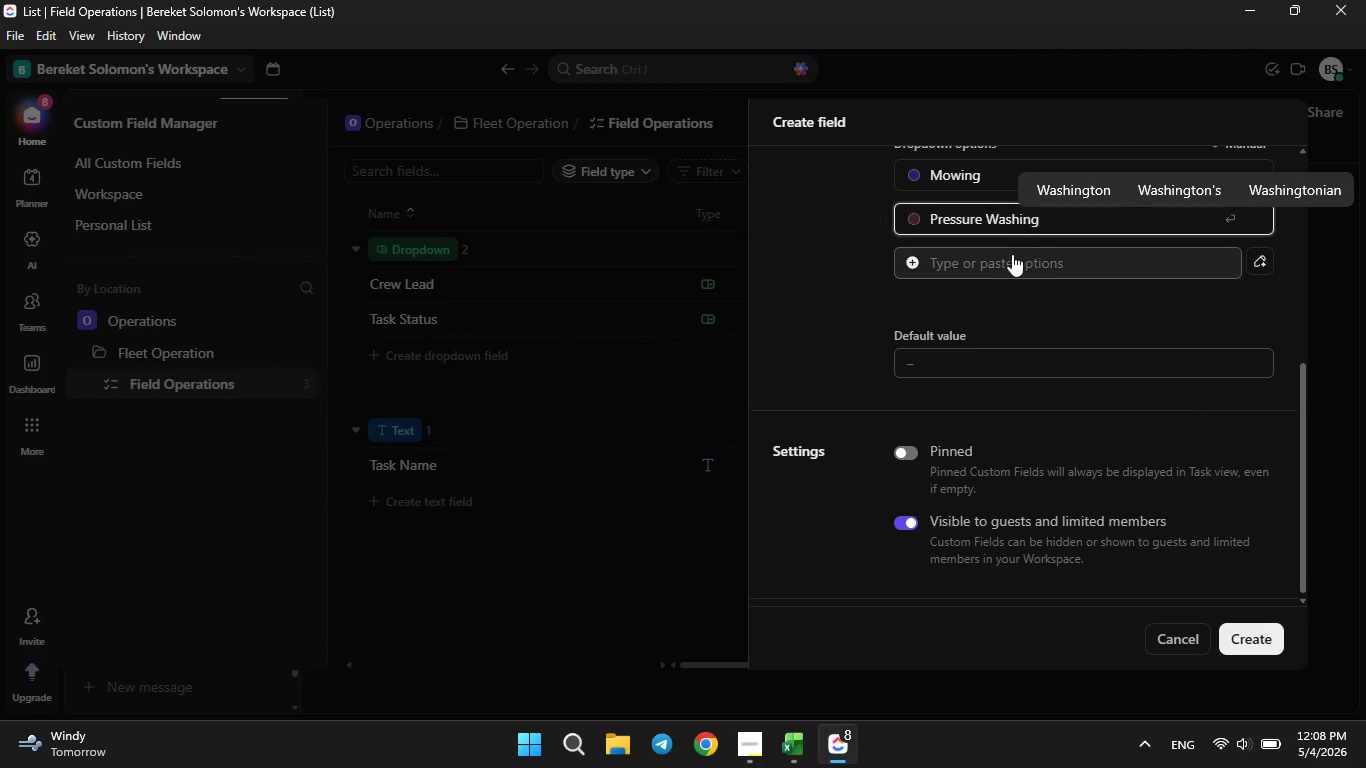 
left_click([1006, 259])
 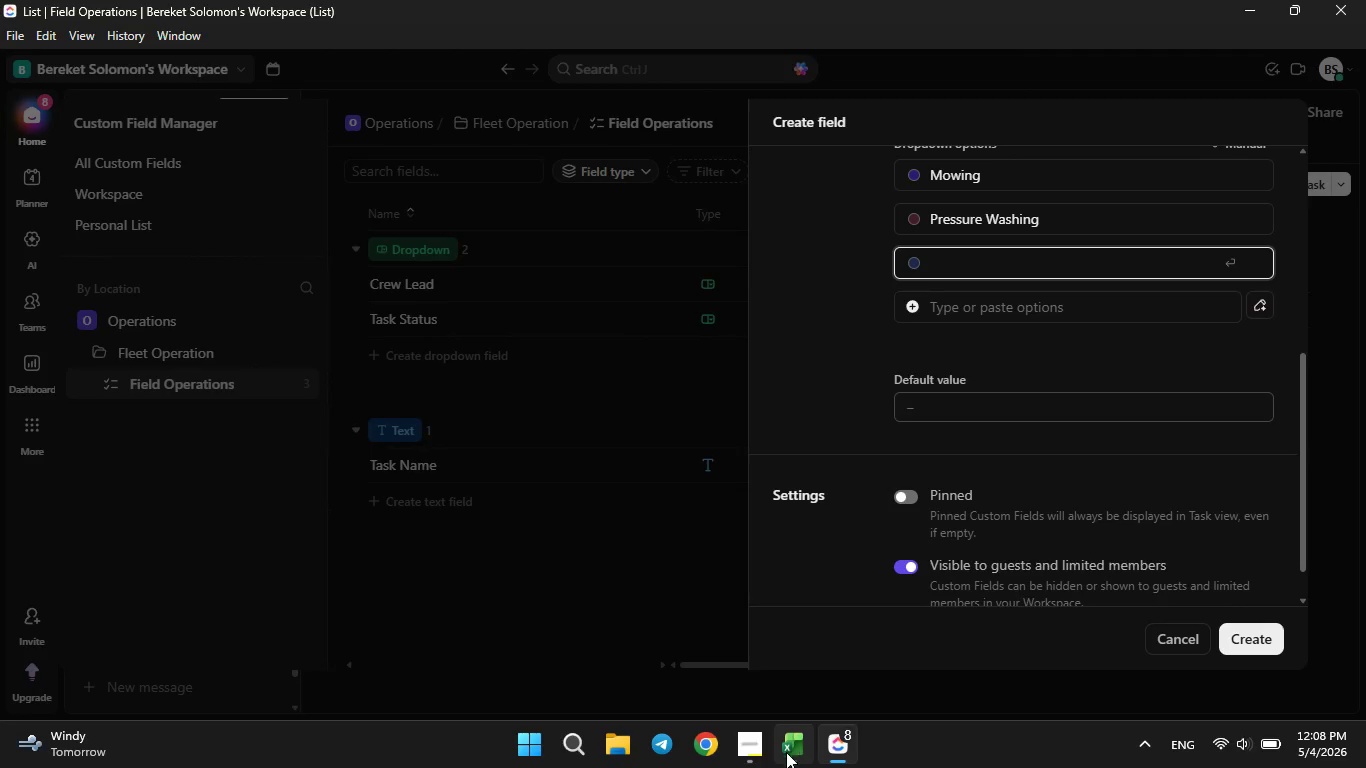 
left_click([786, 752])
 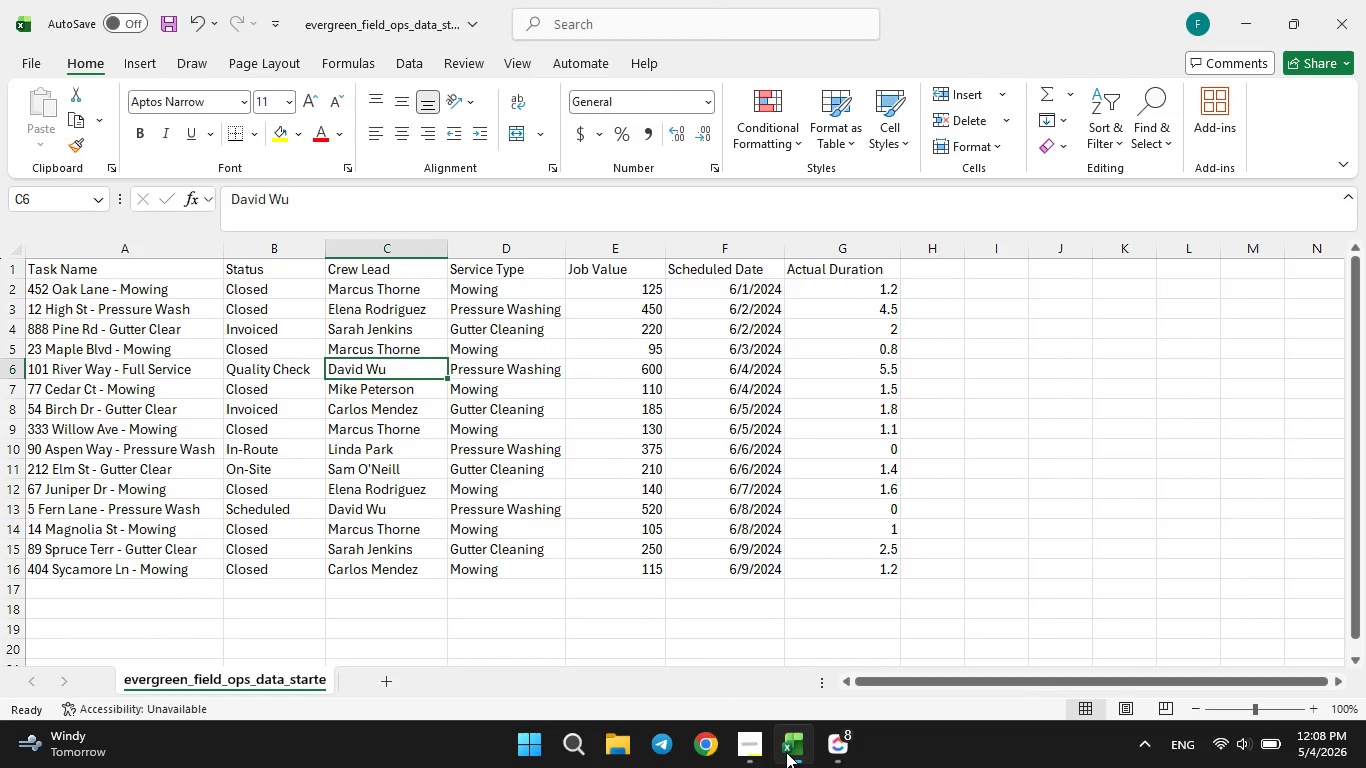 
left_click([786, 752])
 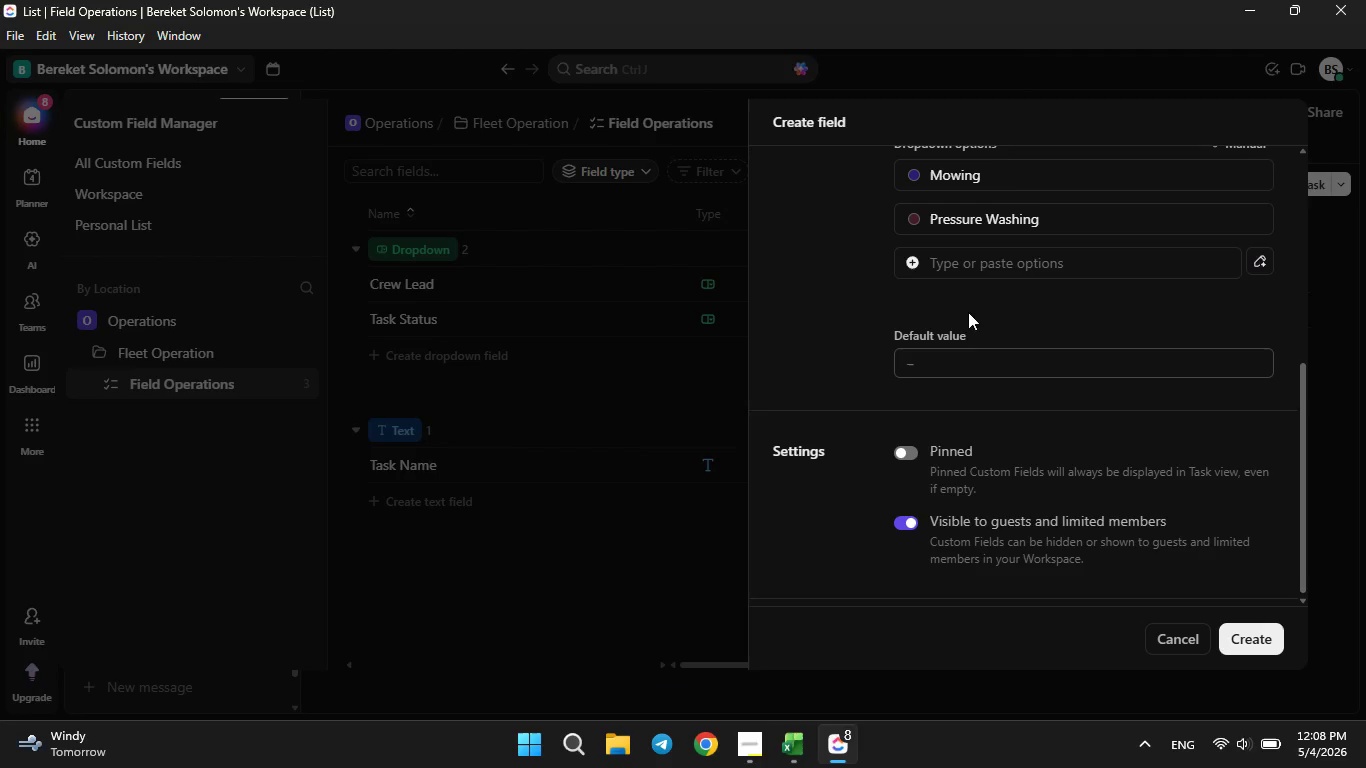 
left_click([976, 266])
 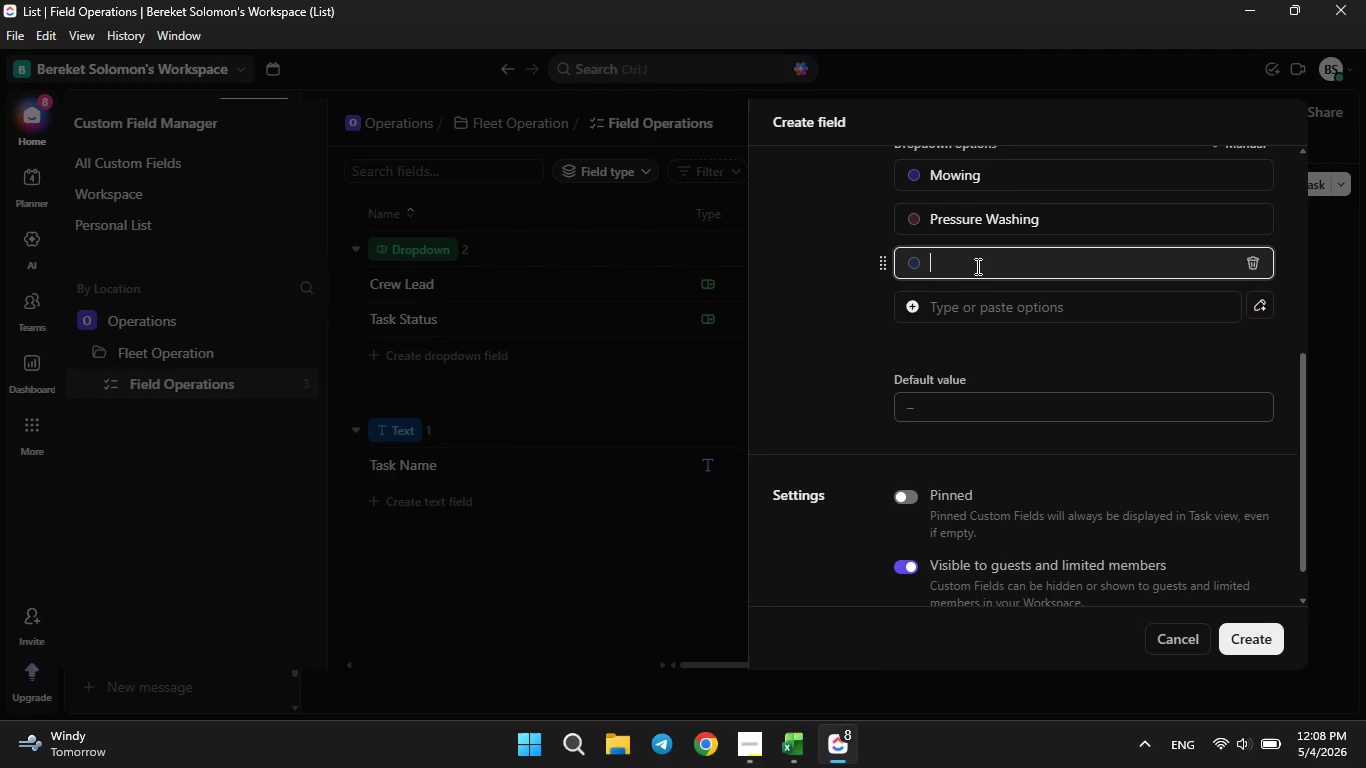 
type(Gutter Cleanig)
 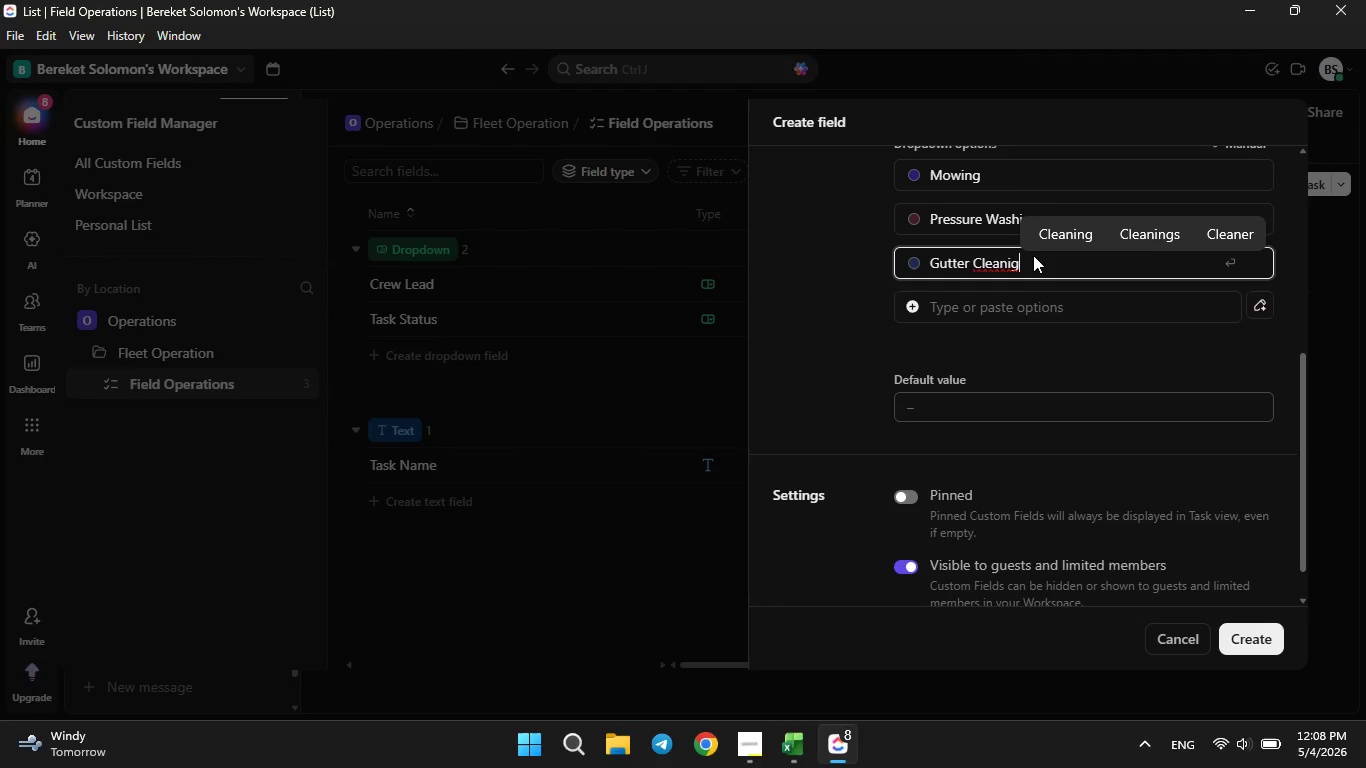 
key(ArrowLeft)
 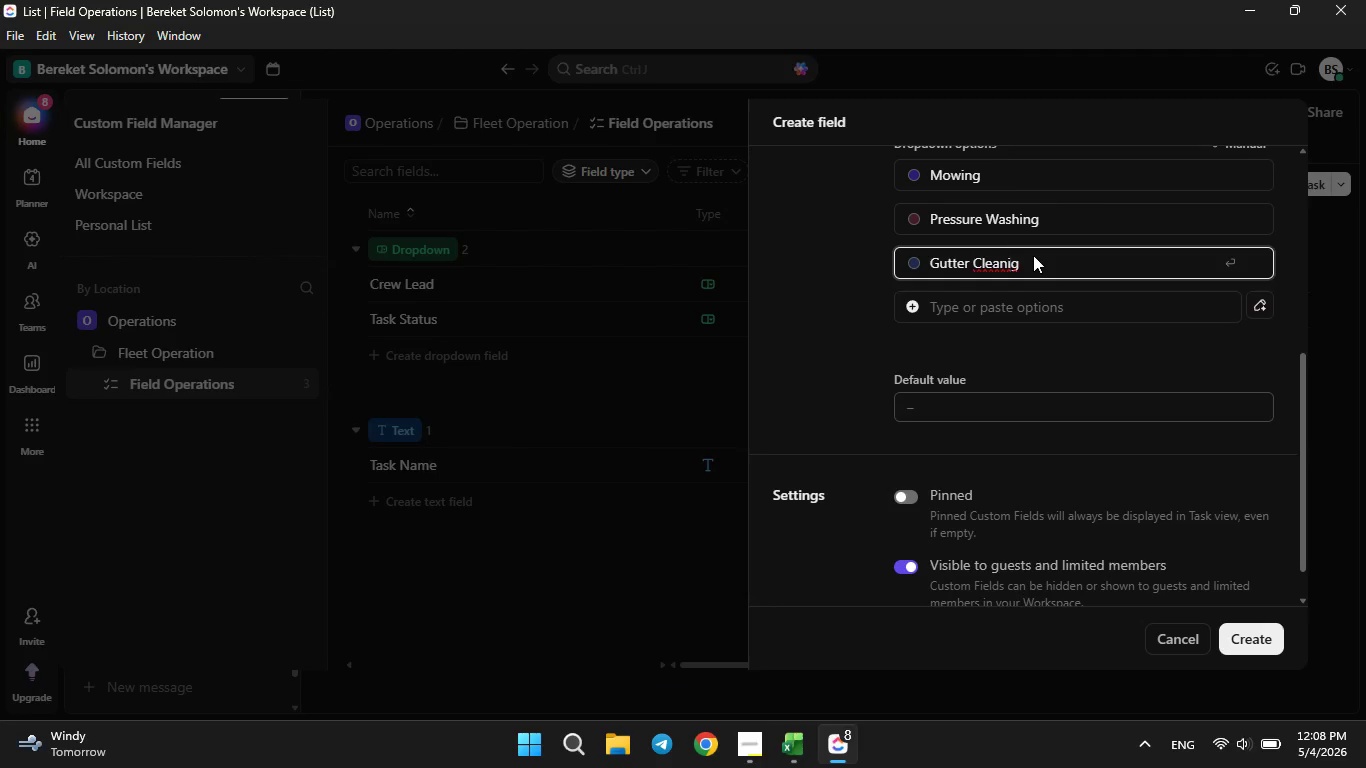 
key(N)
 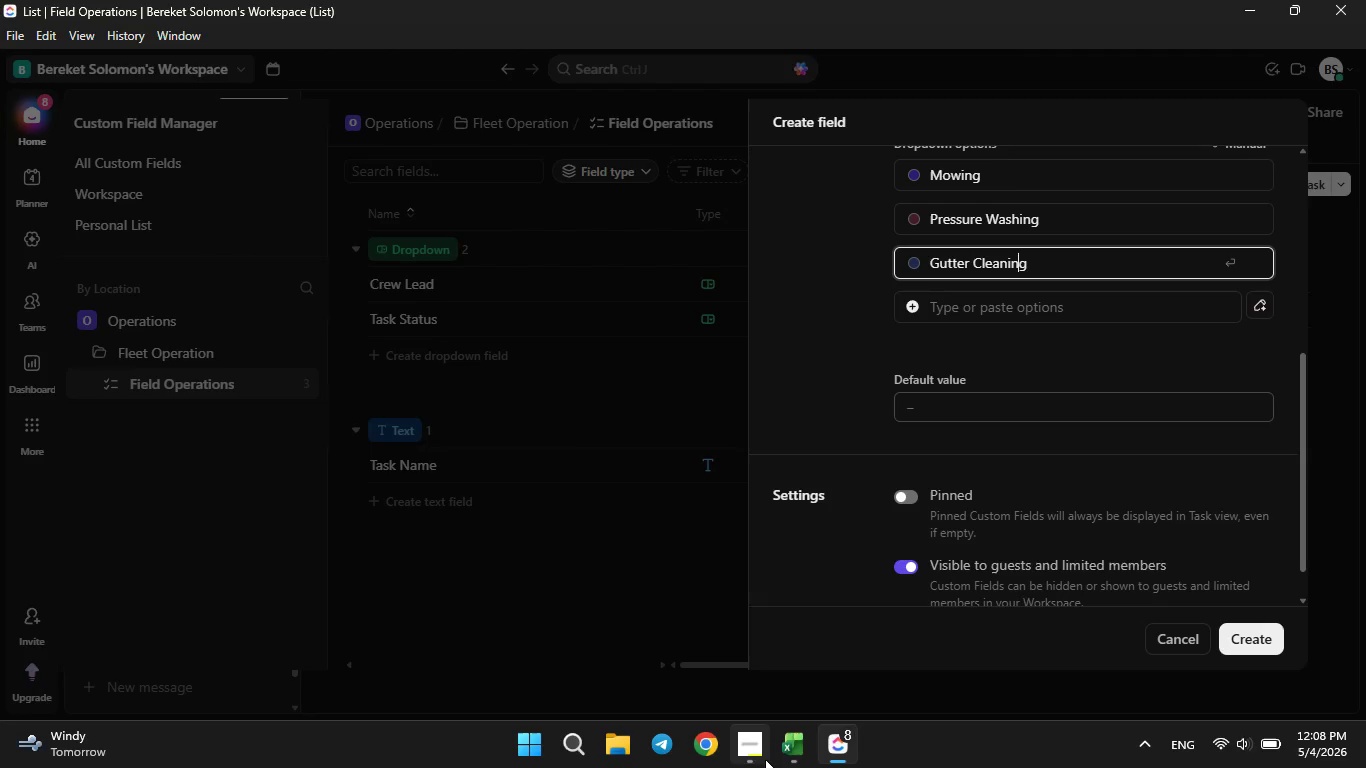 
left_click([785, 756])
 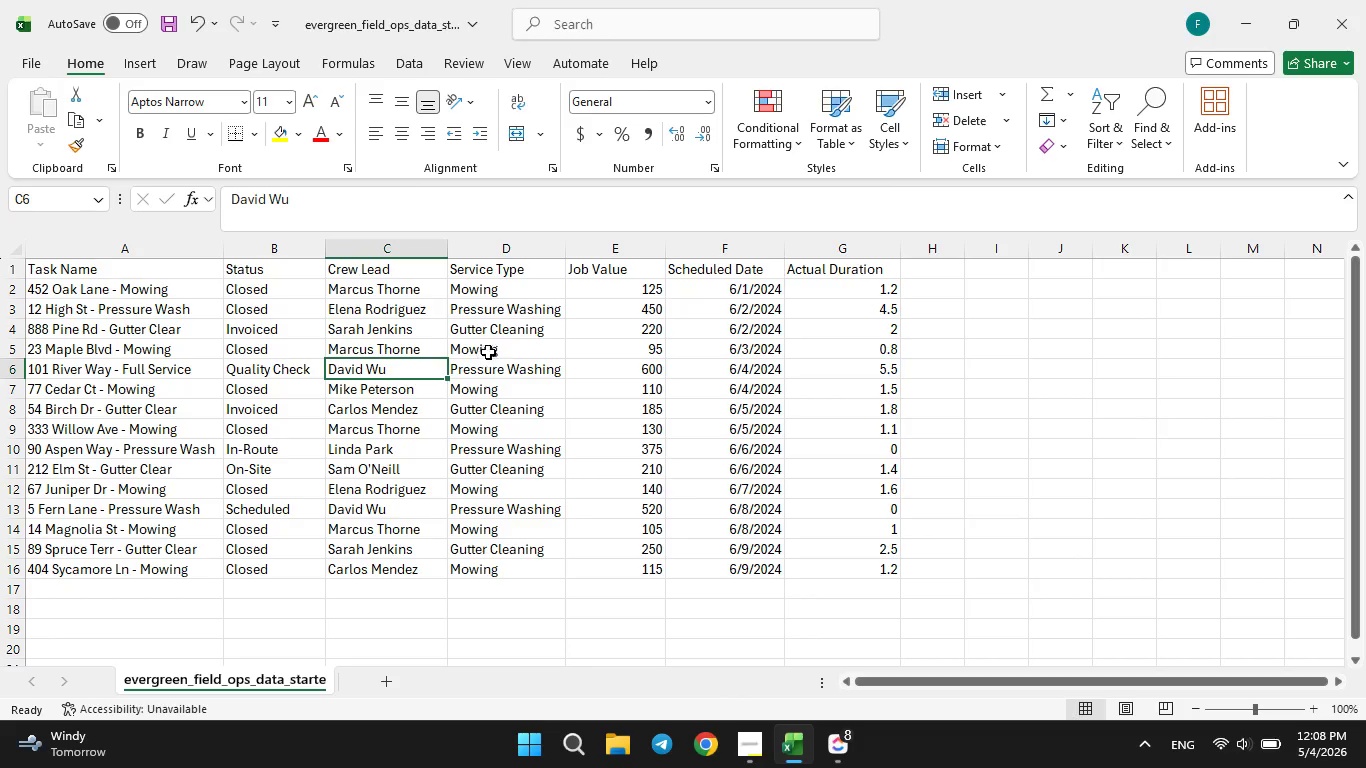 
wait(24.2)
 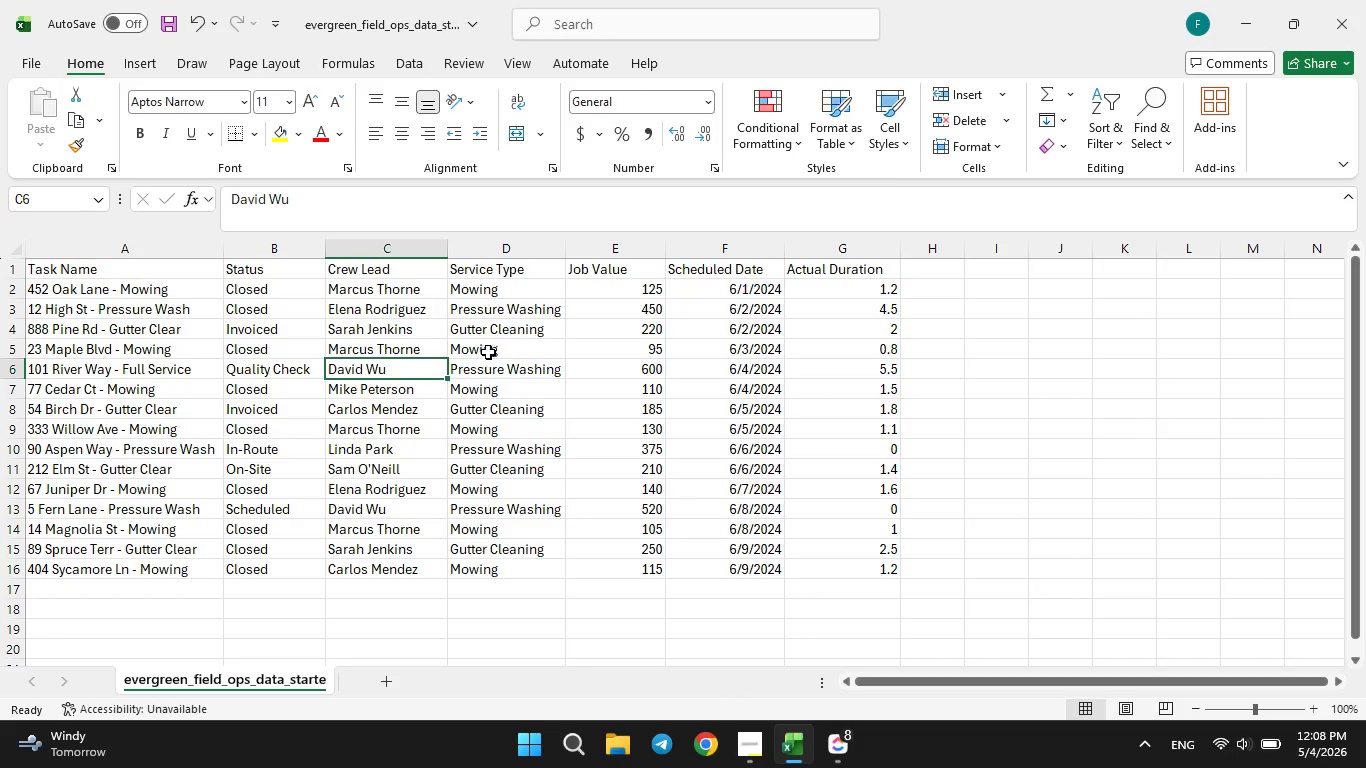 
left_click([837, 761])
 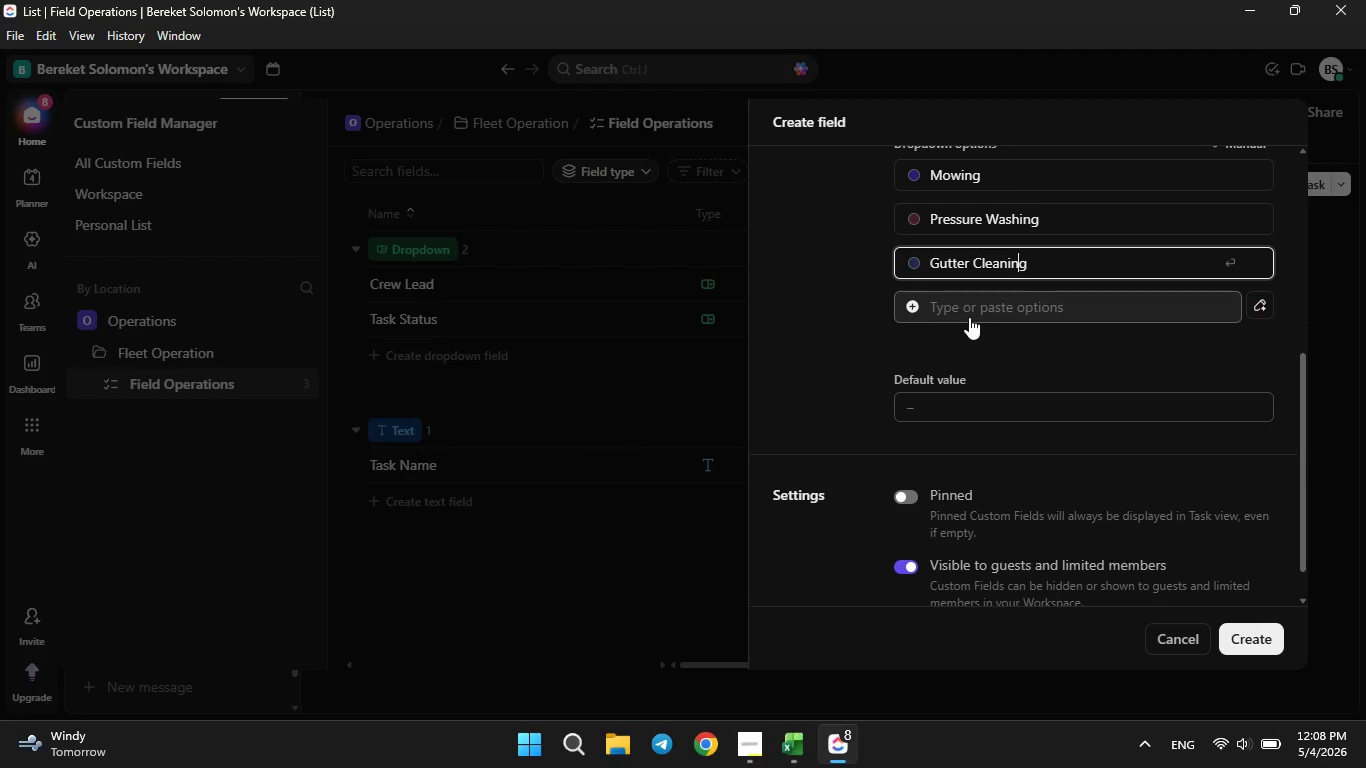 
scroll: coordinate [975, 313], scroll_direction: none, amount: 0.0
 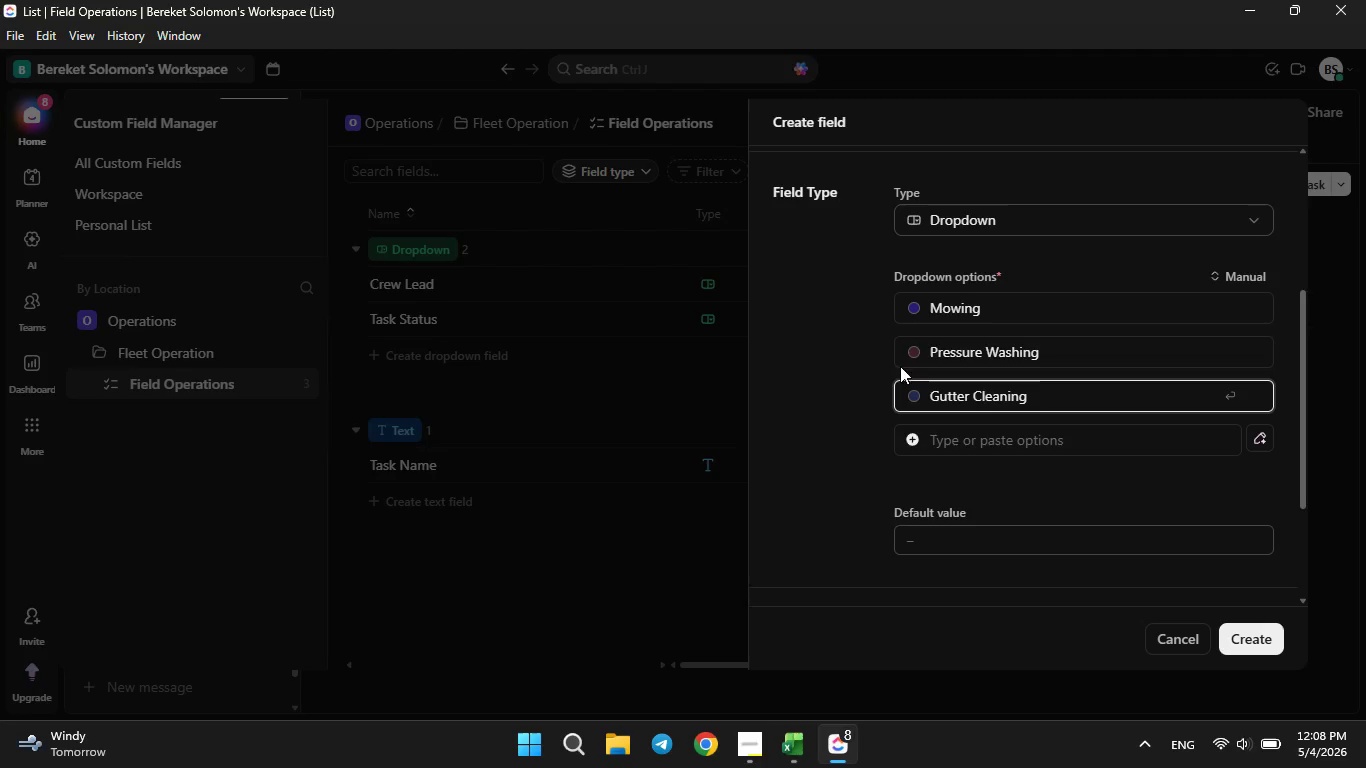 
left_click([916, 312])
 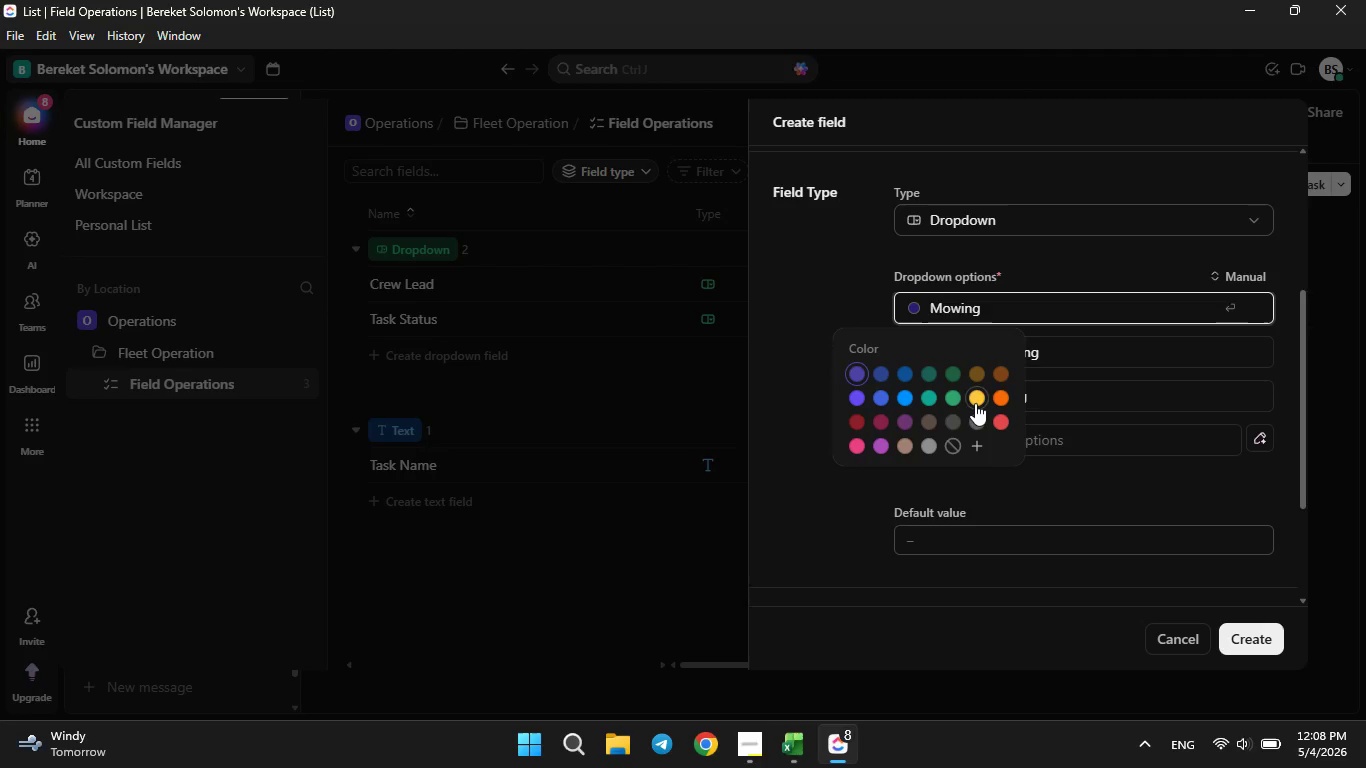 
left_click([975, 401])
 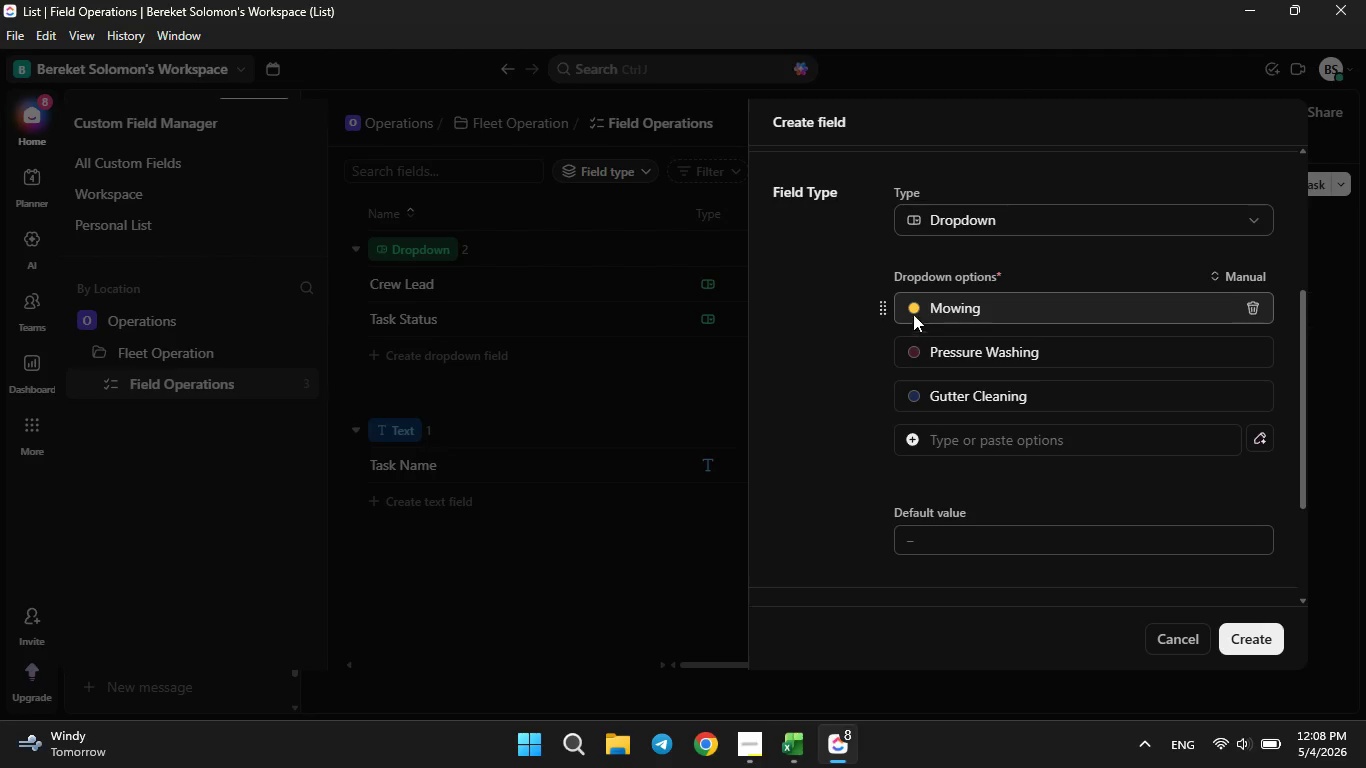 
left_click([912, 306])
 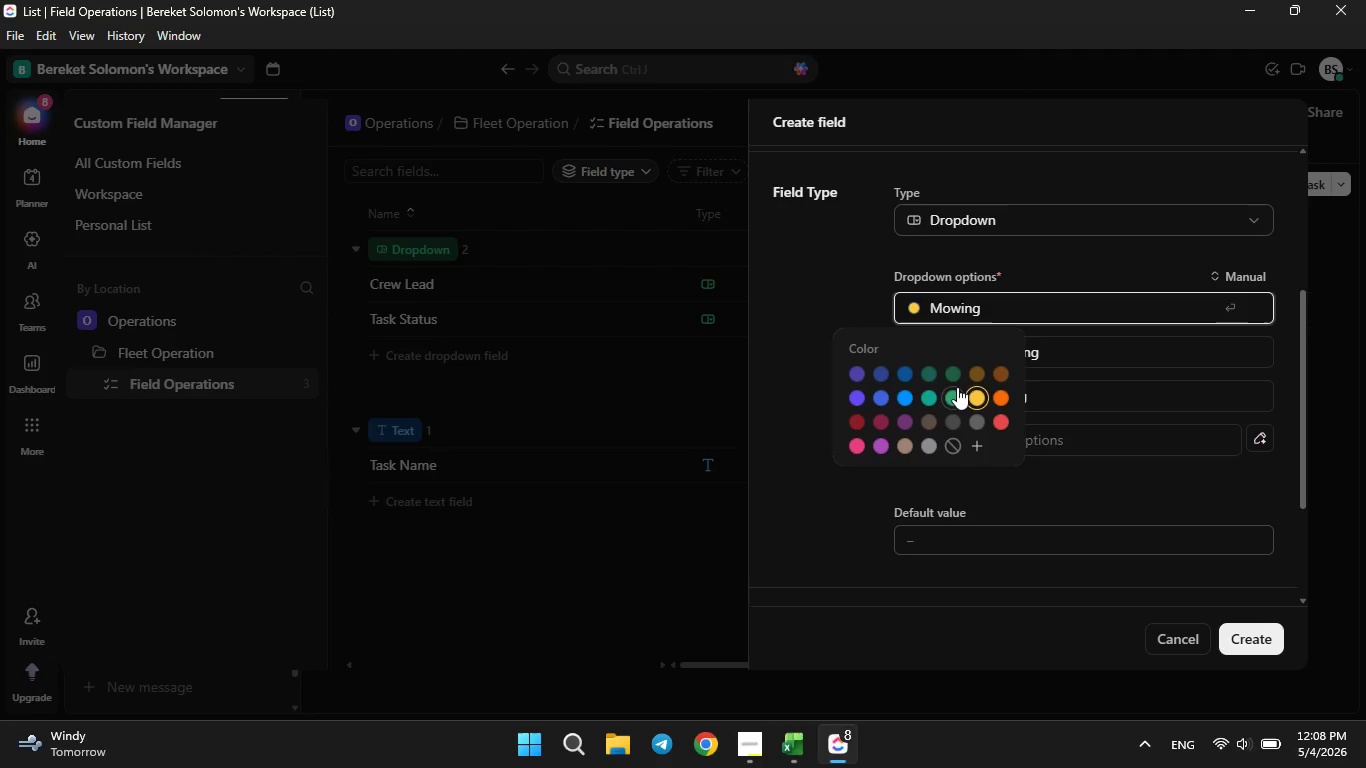 
left_click([956, 389])
 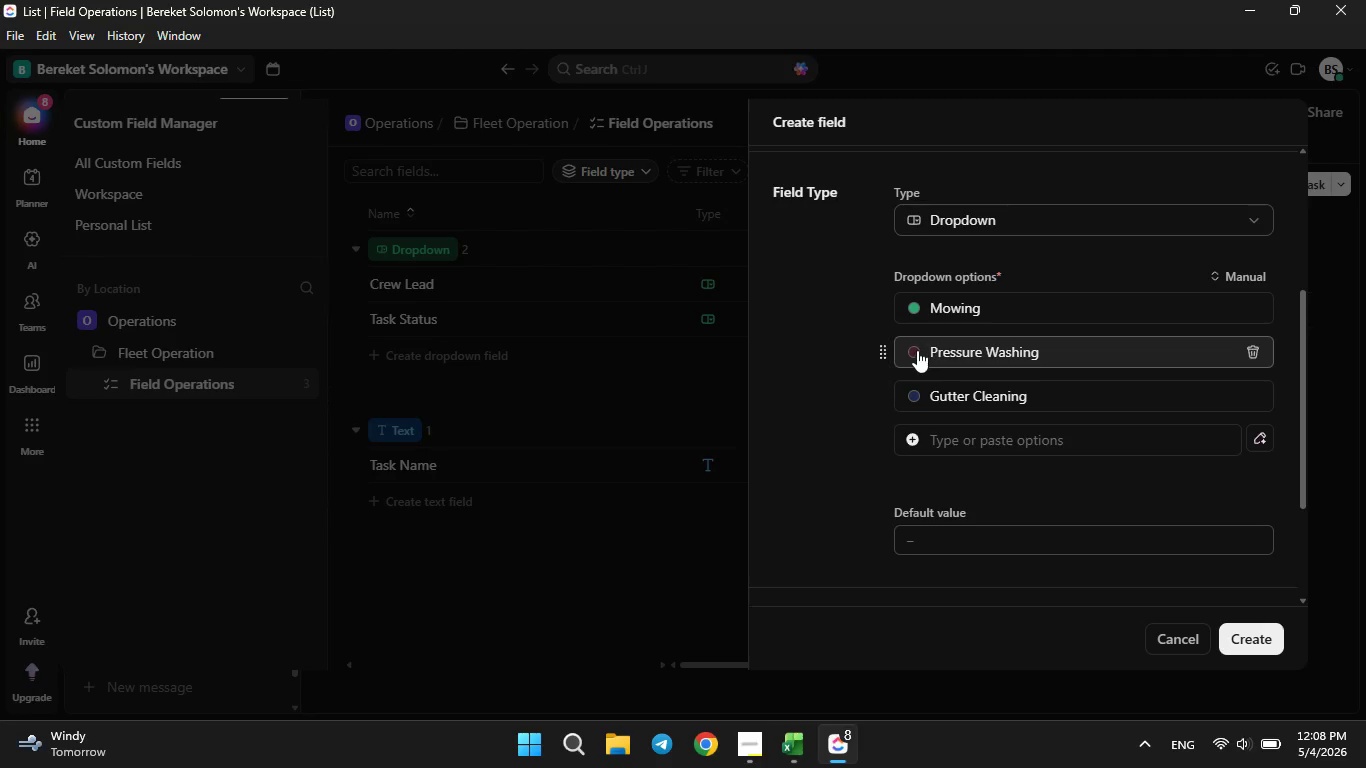 
left_click([917, 350])
 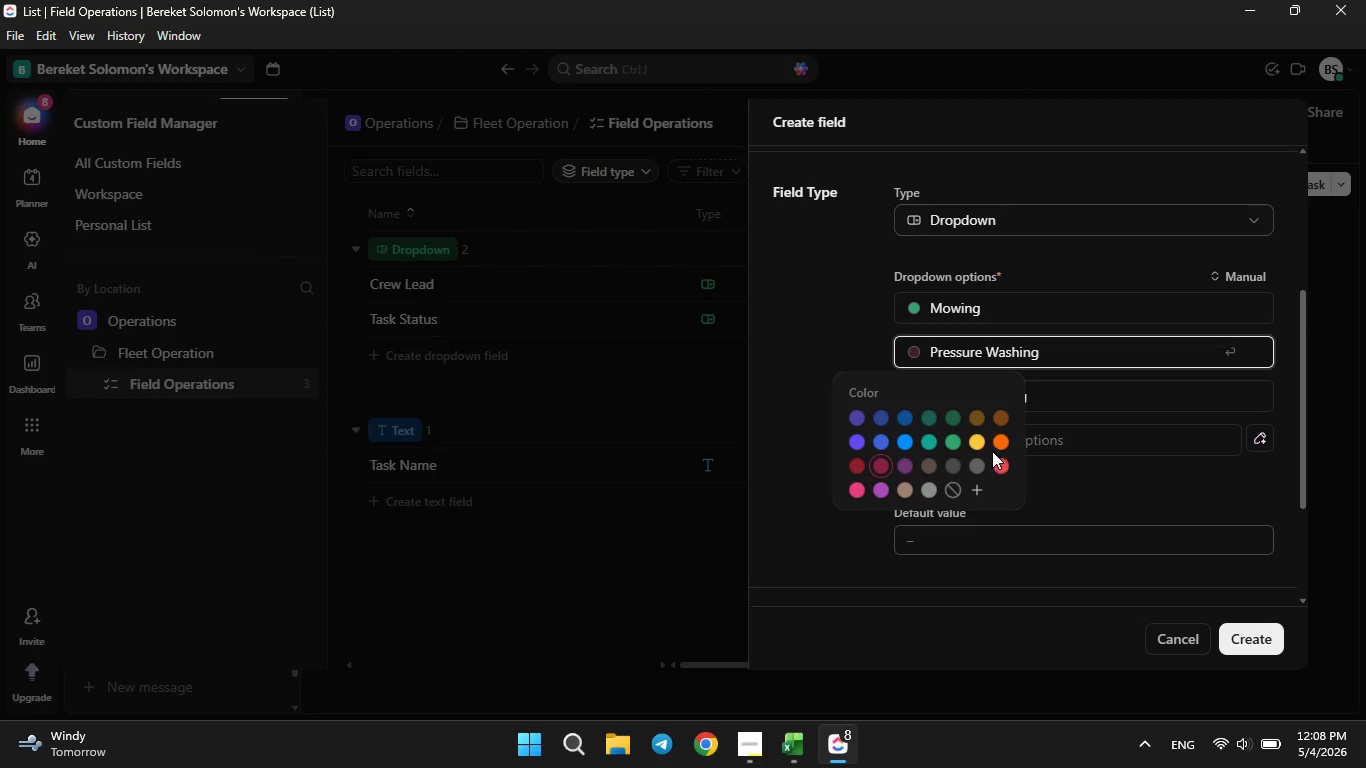 
left_click([995, 444])
 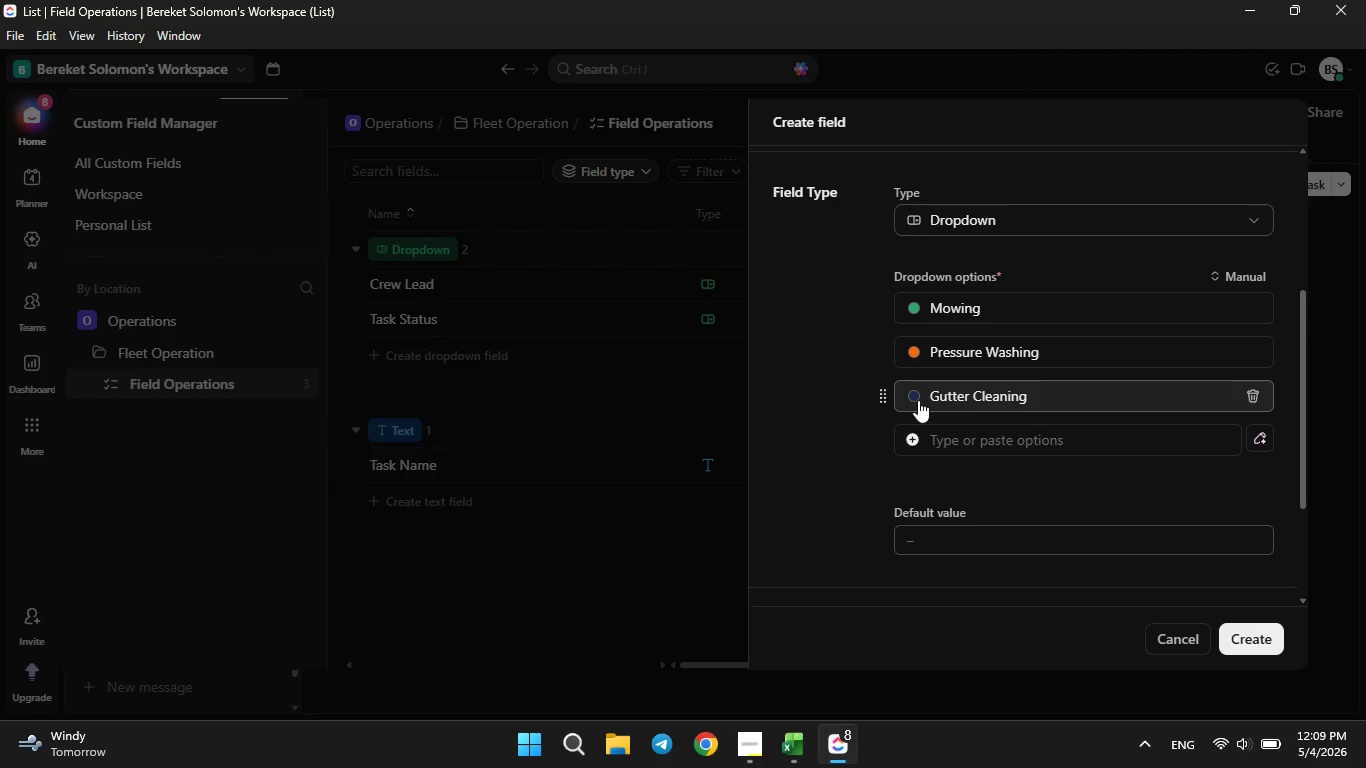 
left_click([918, 400])
 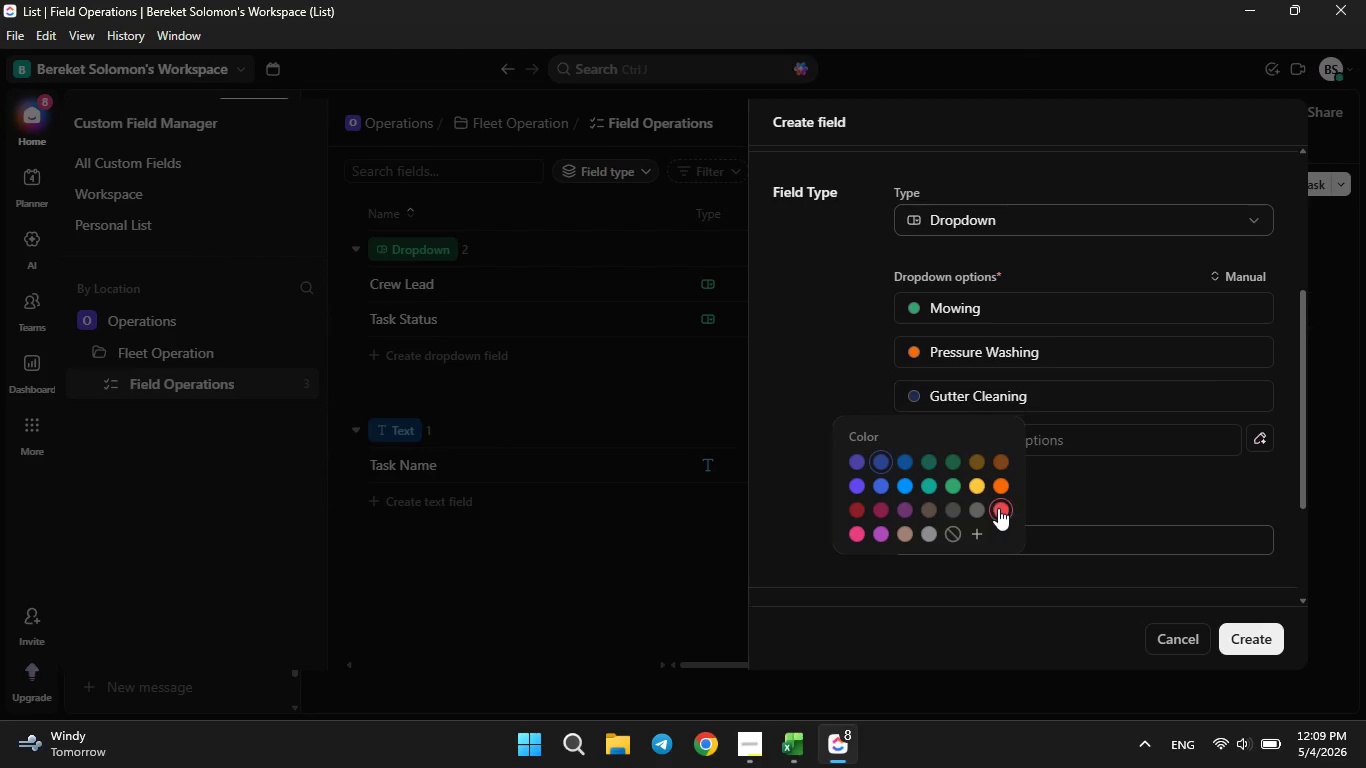 
scroll: coordinate [961, 462], scroll_direction: up, amount: 3.0
 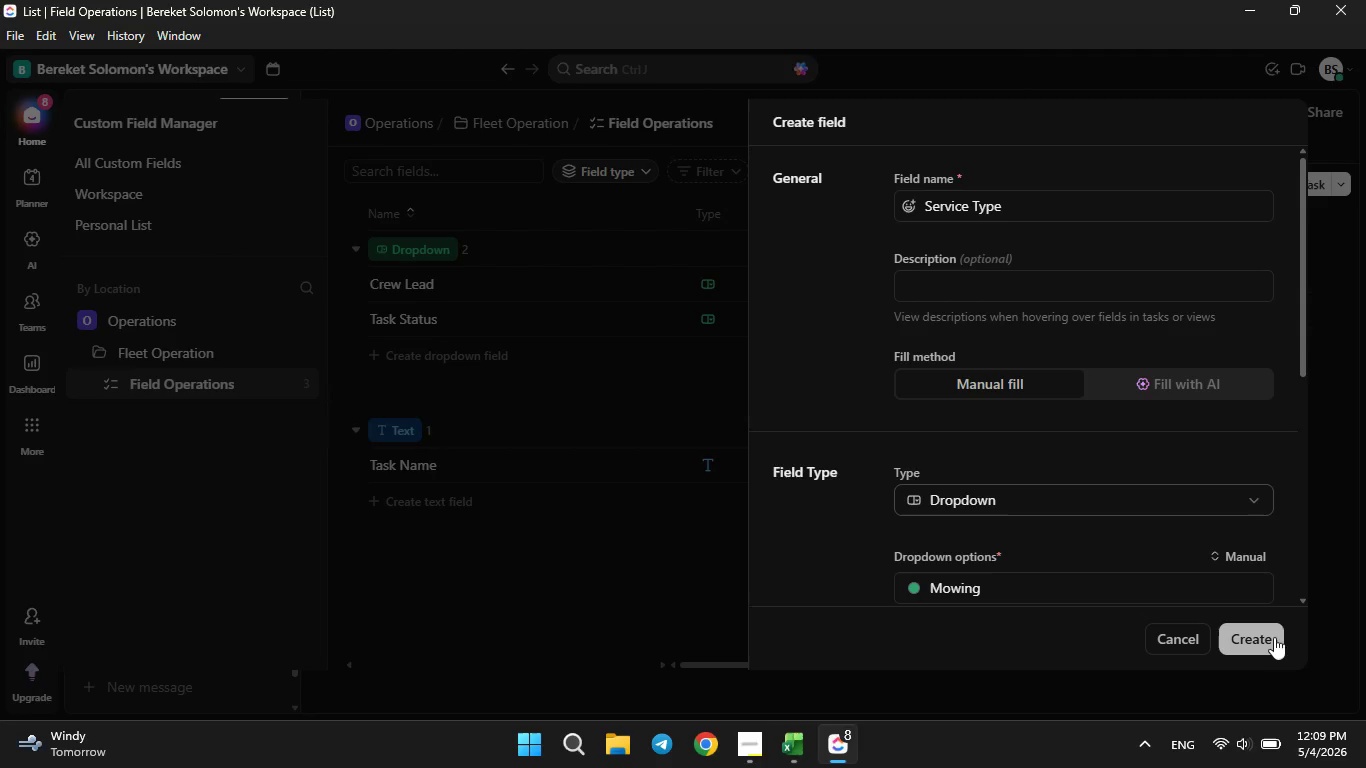 
left_click([1262, 630])
 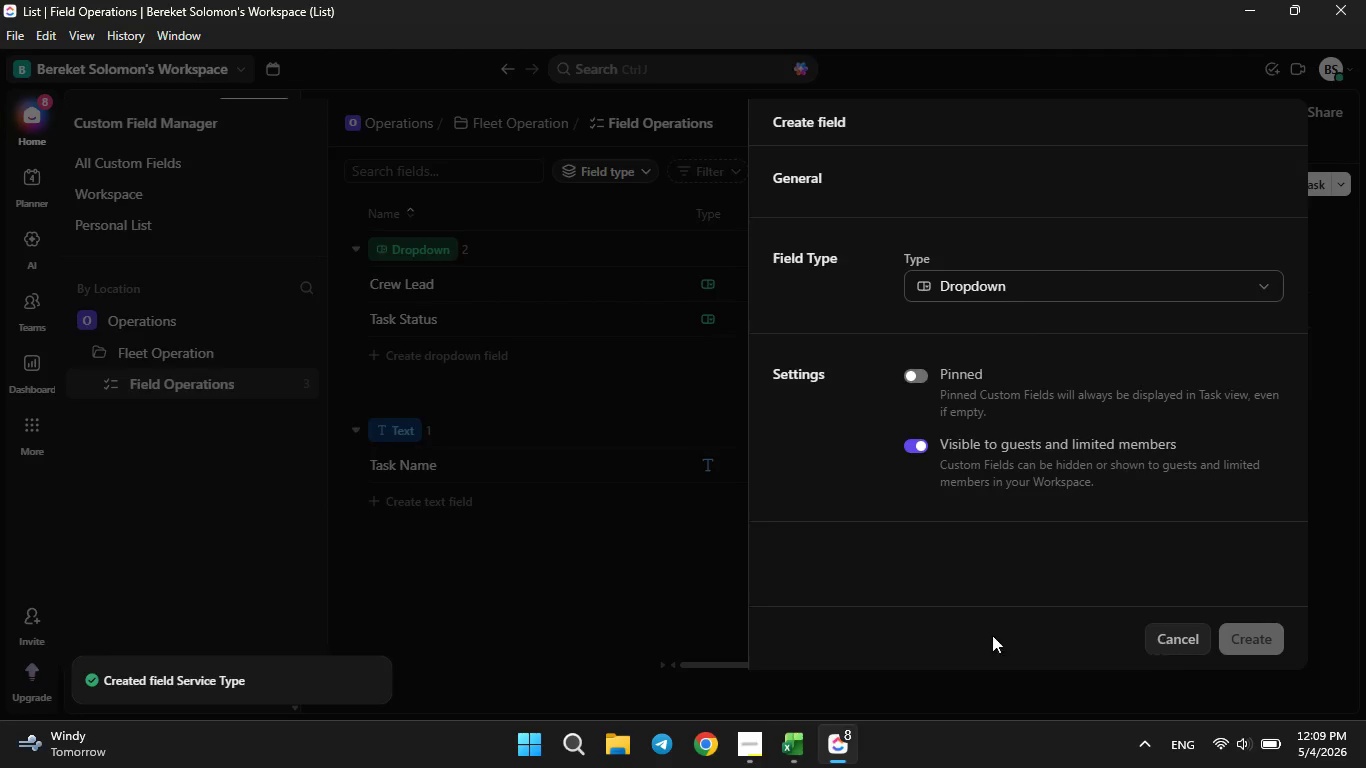 
mouse_move([782, 755])
 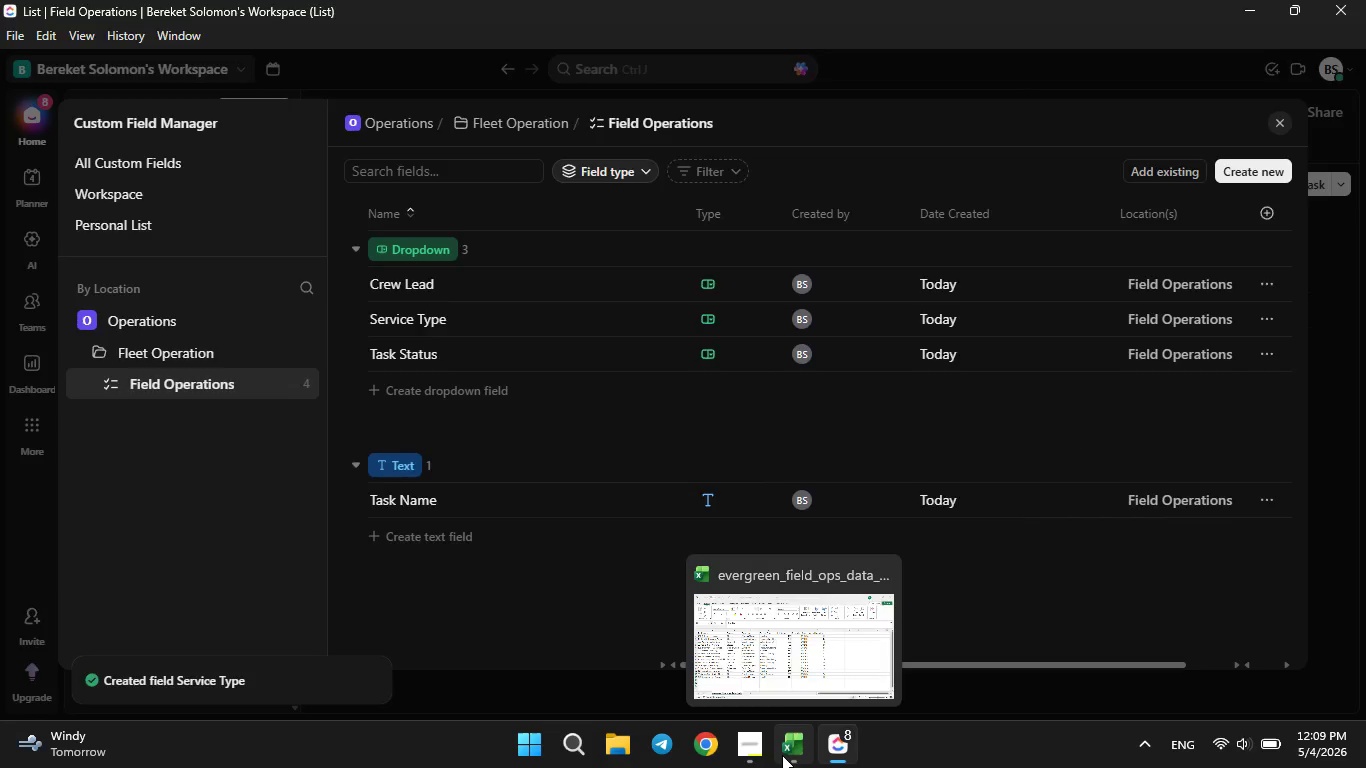 
left_click([782, 755])
 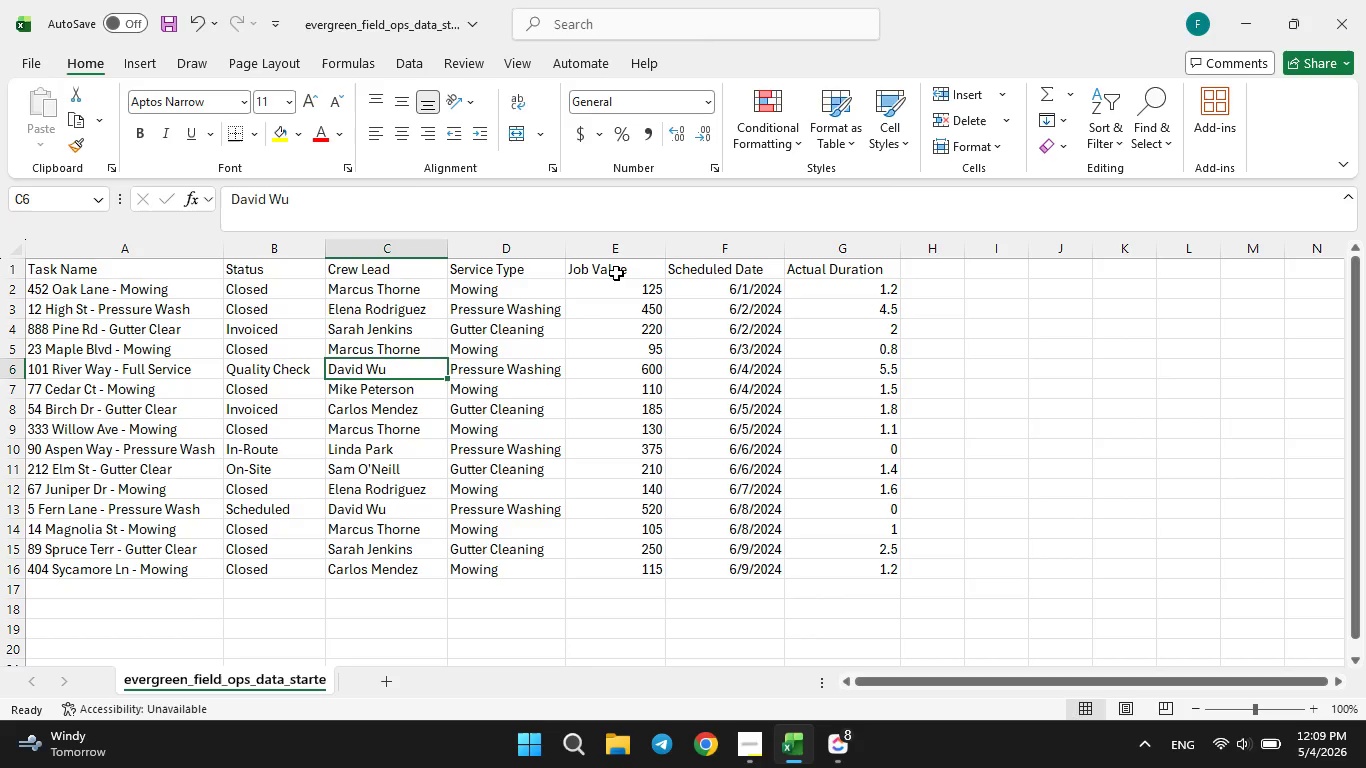 
left_click([617, 273])